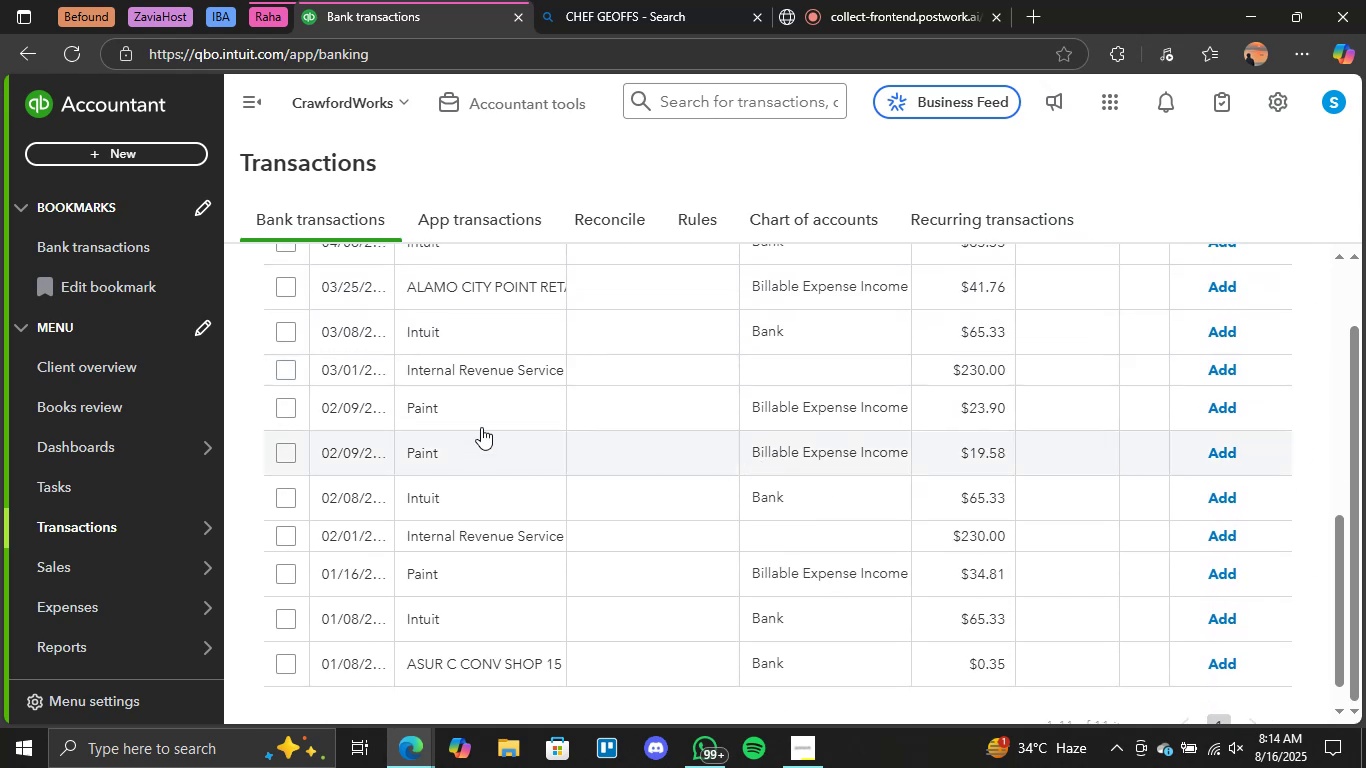 
left_click([497, 410])
 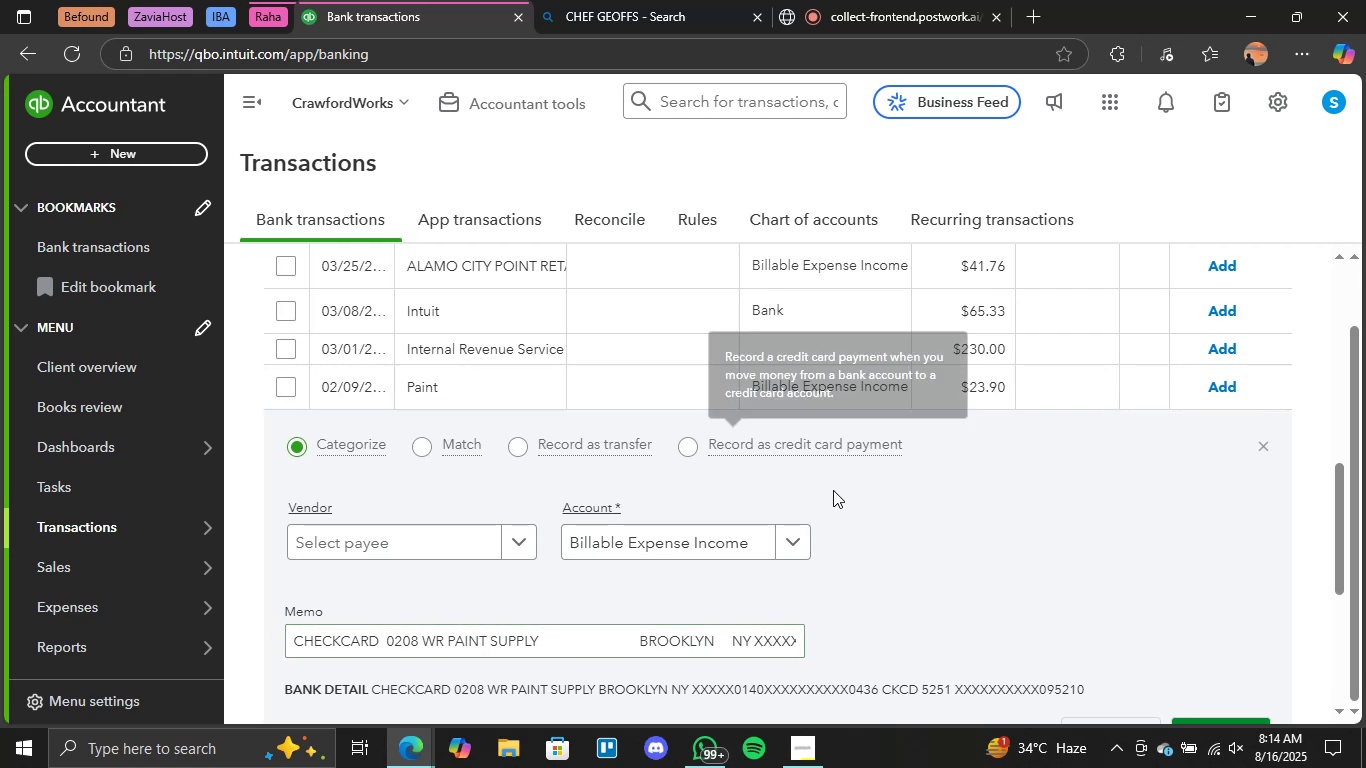 
left_click([788, 552])
 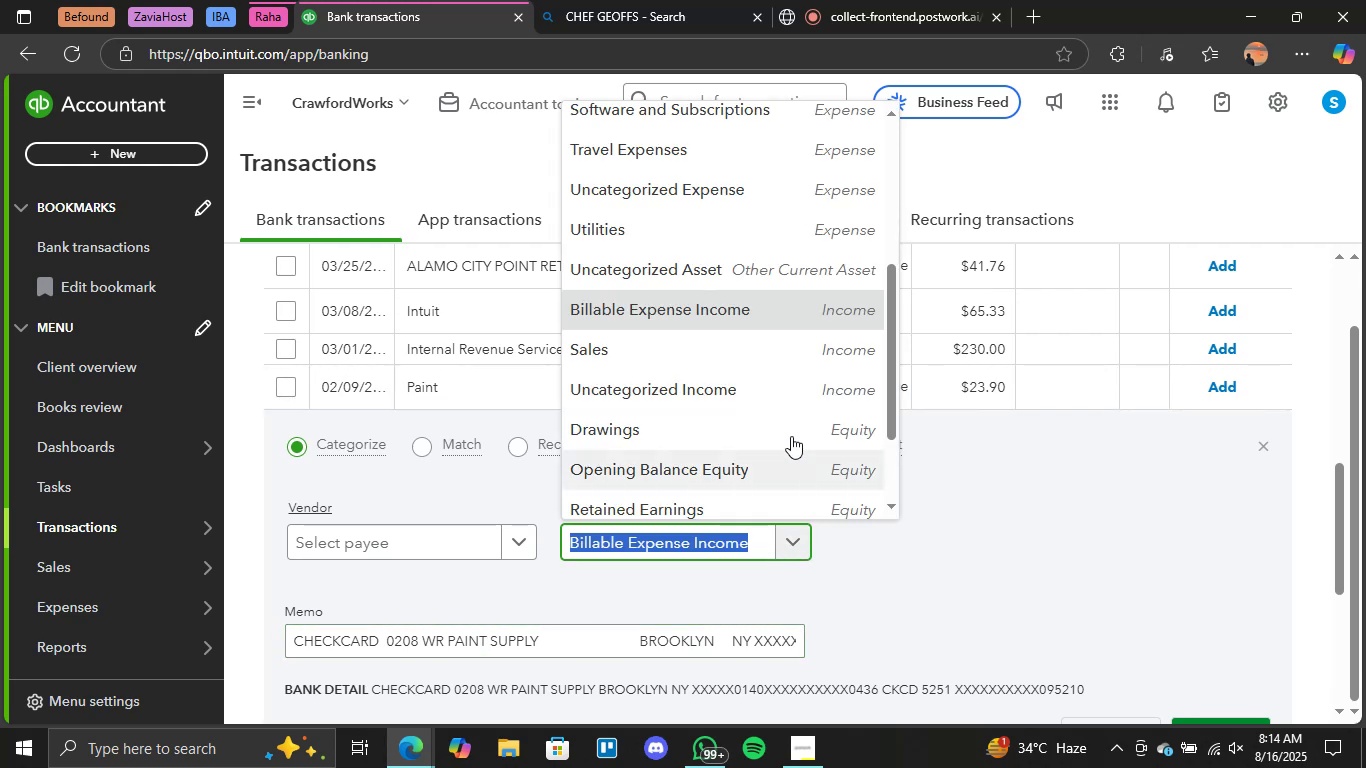 
scroll: coordinate [722, 244], scroll_direction: up, amount: 4.0
 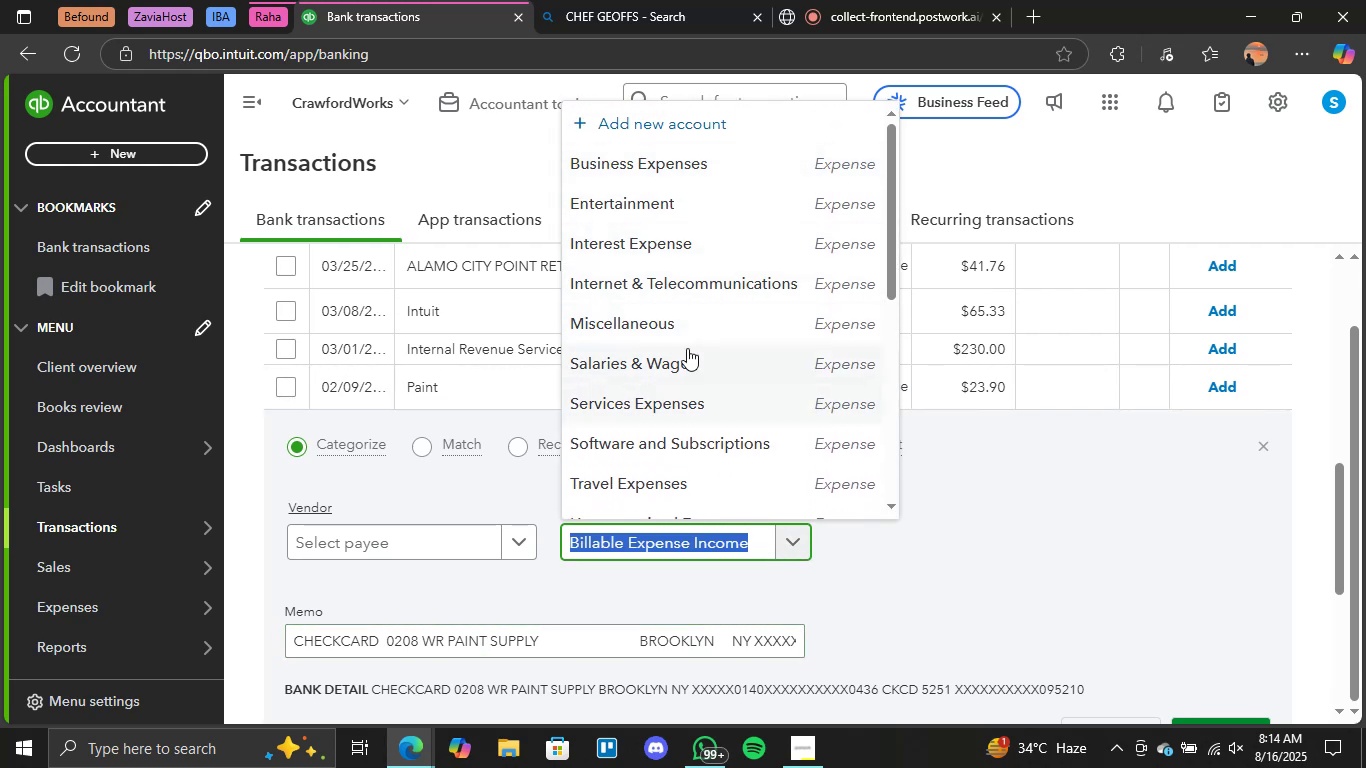 
left_click([765, 318])
 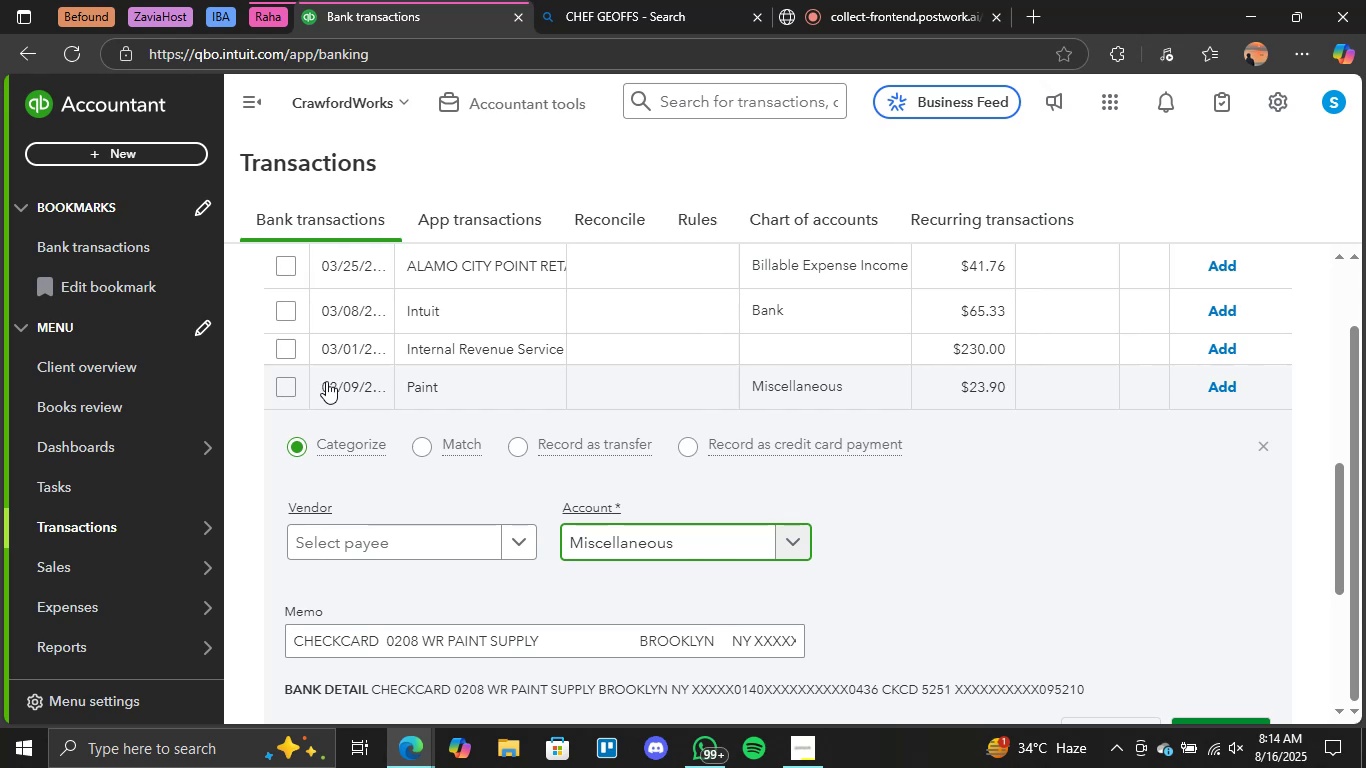 
left_click([277, 388])
 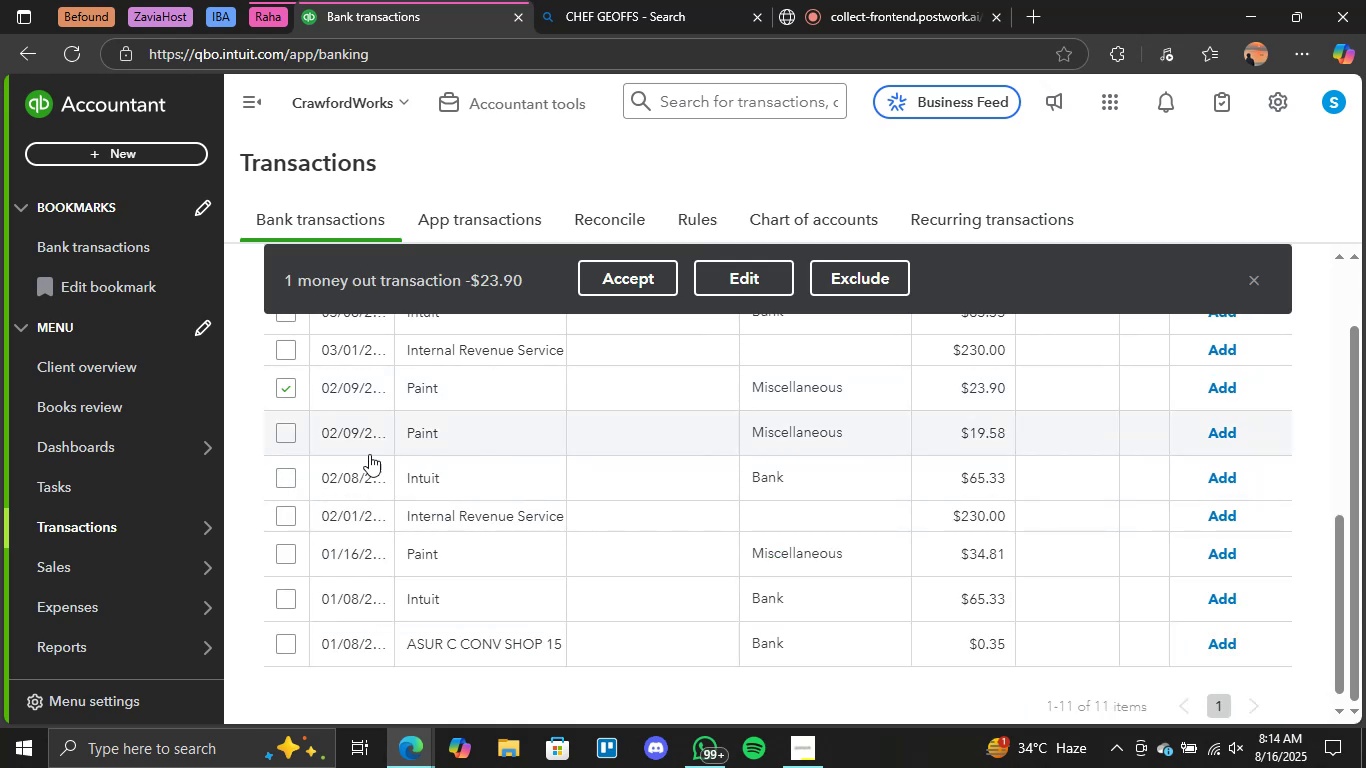 
left_click([280, 440])
 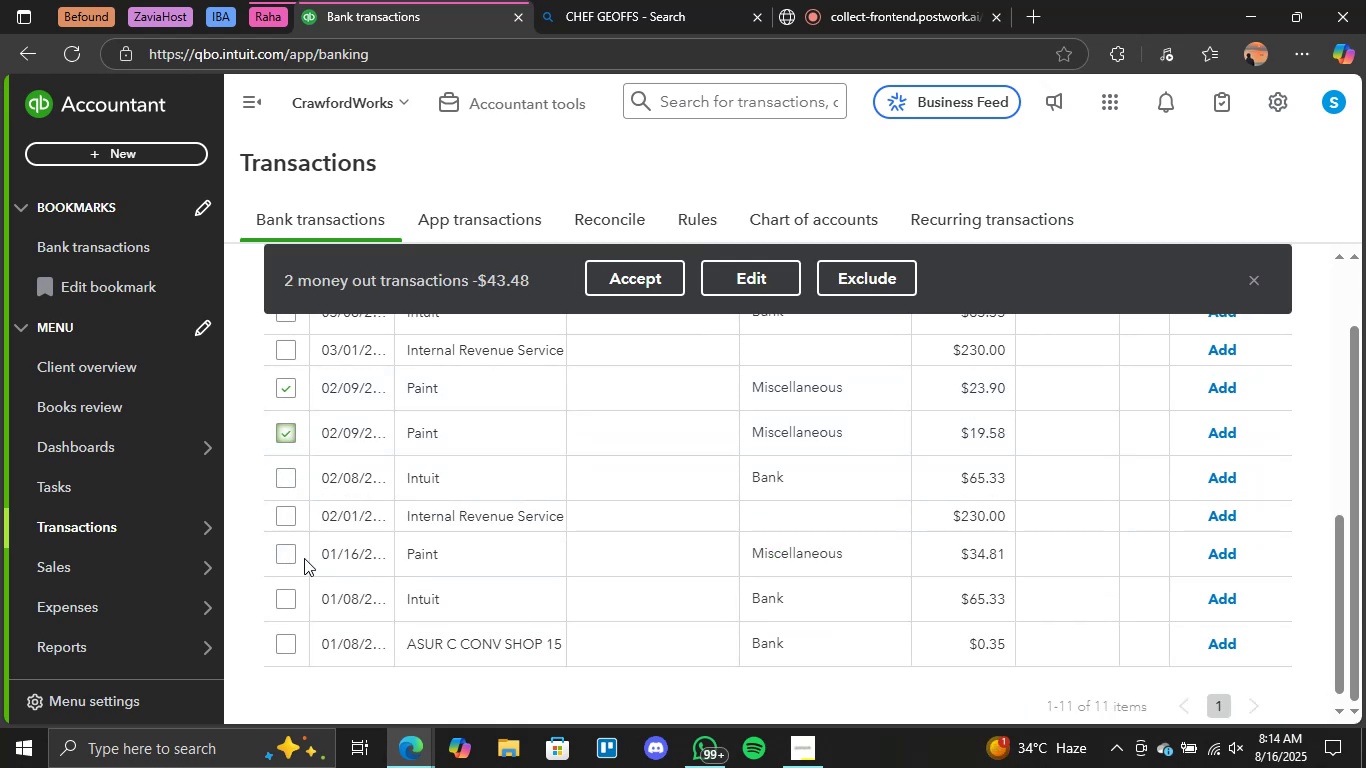 
left_click([286, 556])
 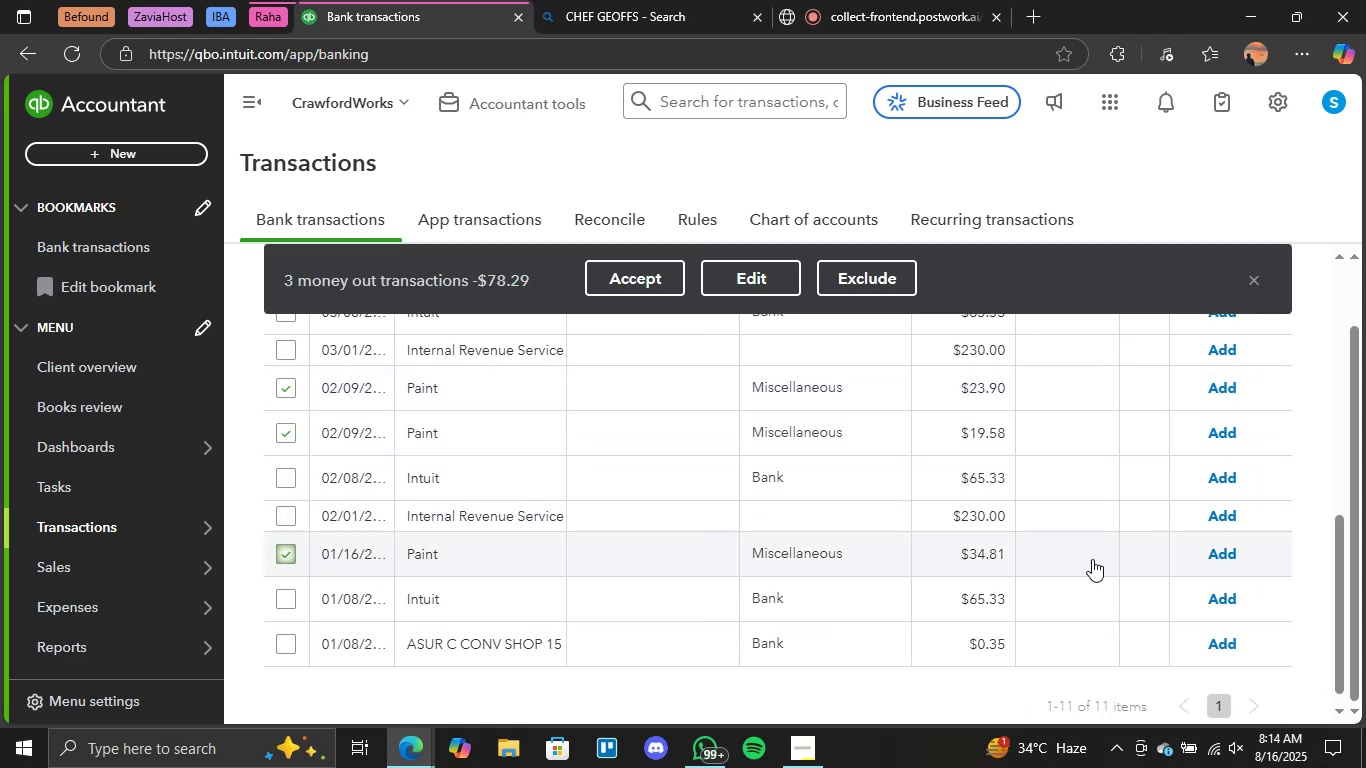 
scroll: coordinate [963, 568], scroll_direction: up, amount: 3.0
 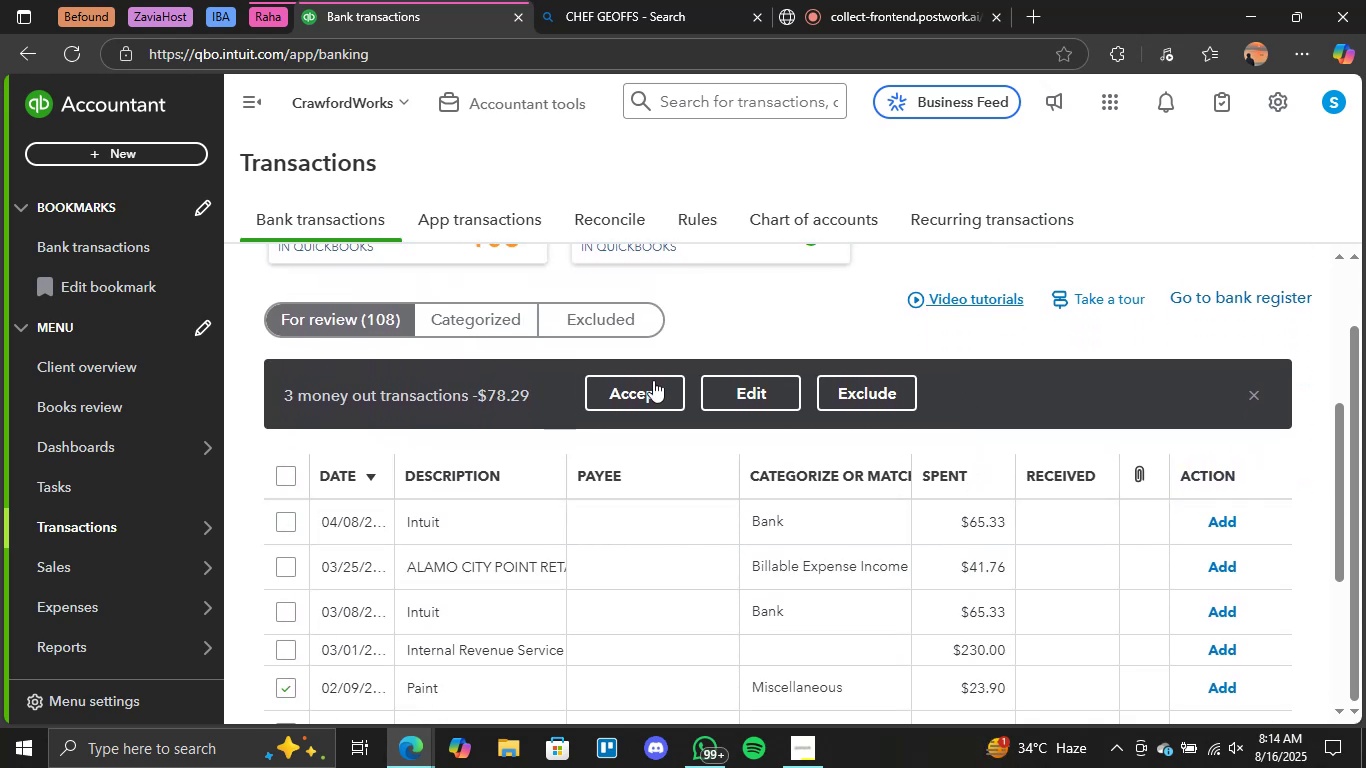 
left_click([649, 394])
 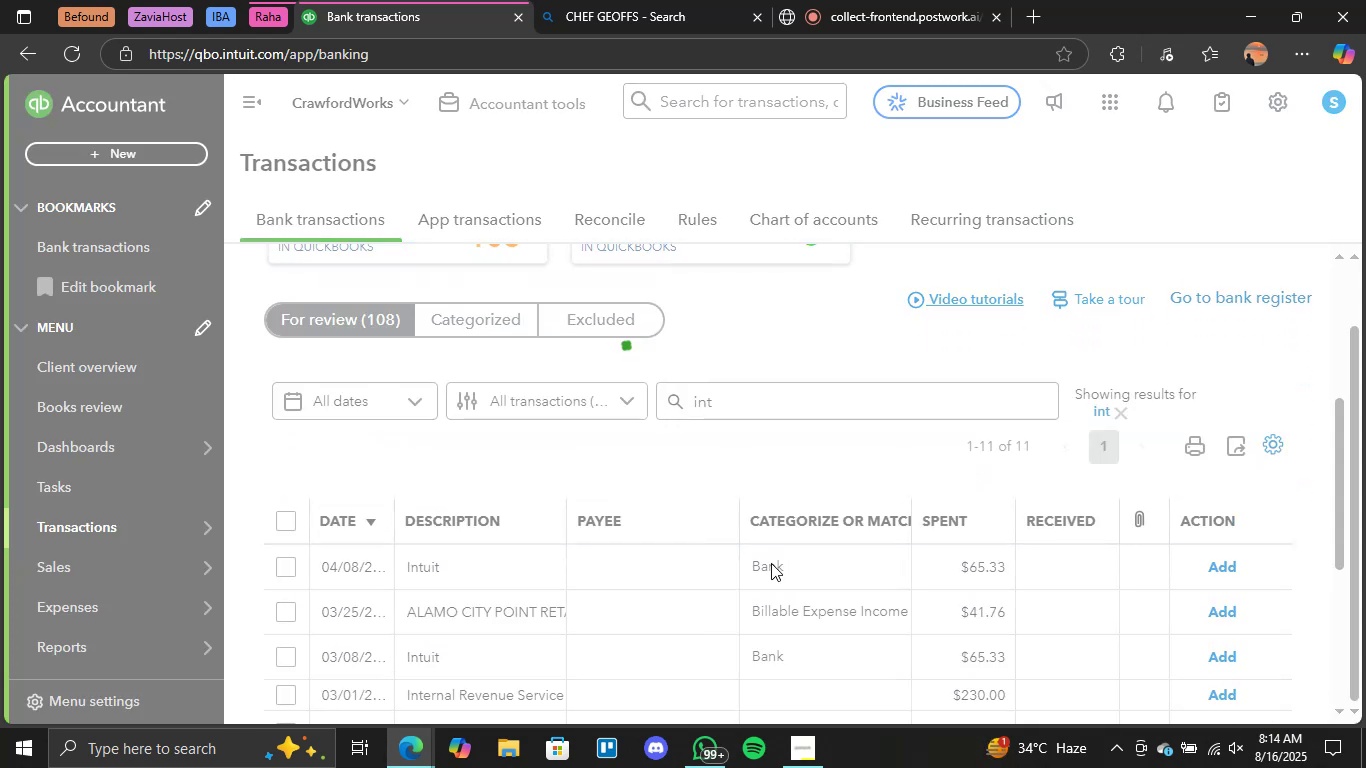 
scroll: coordinate [834, 553], scroll_direction: down, amount: 4.0
 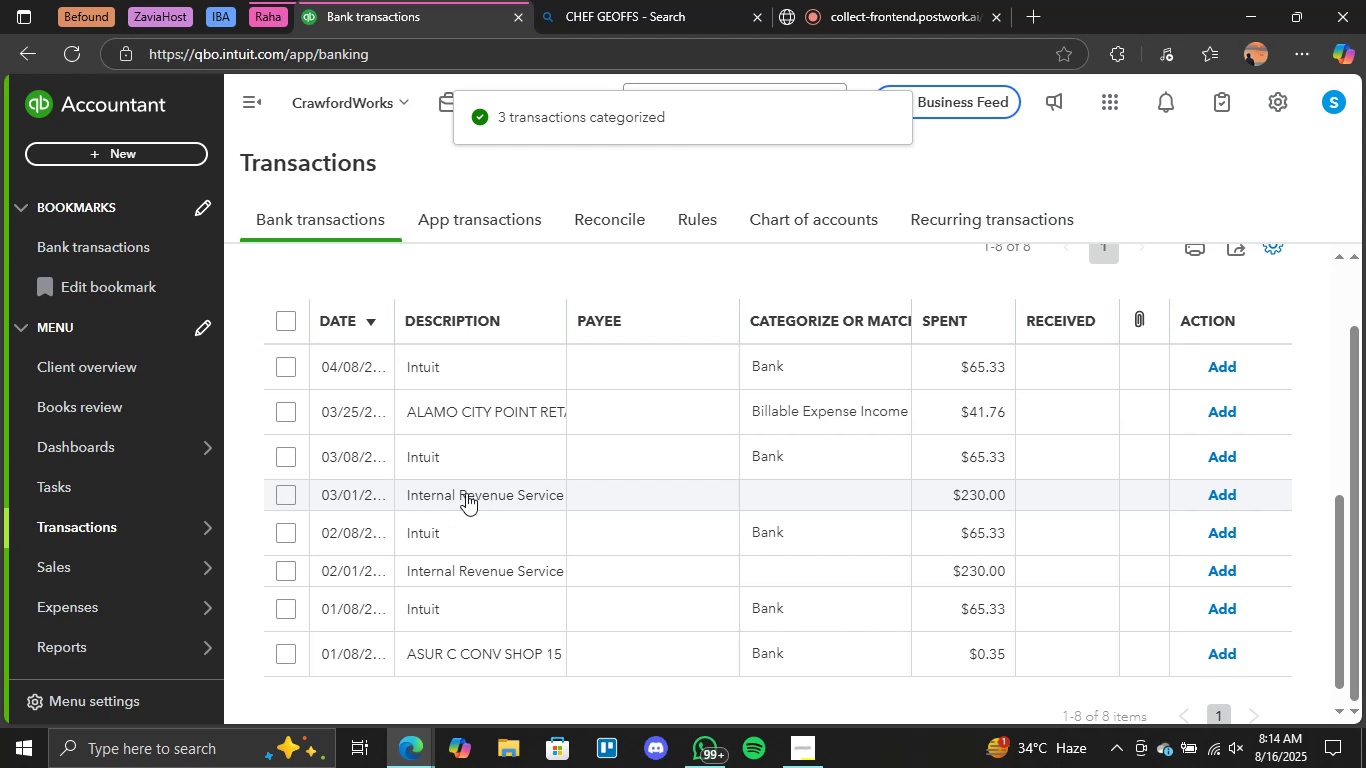 
left_click([578, 487])
 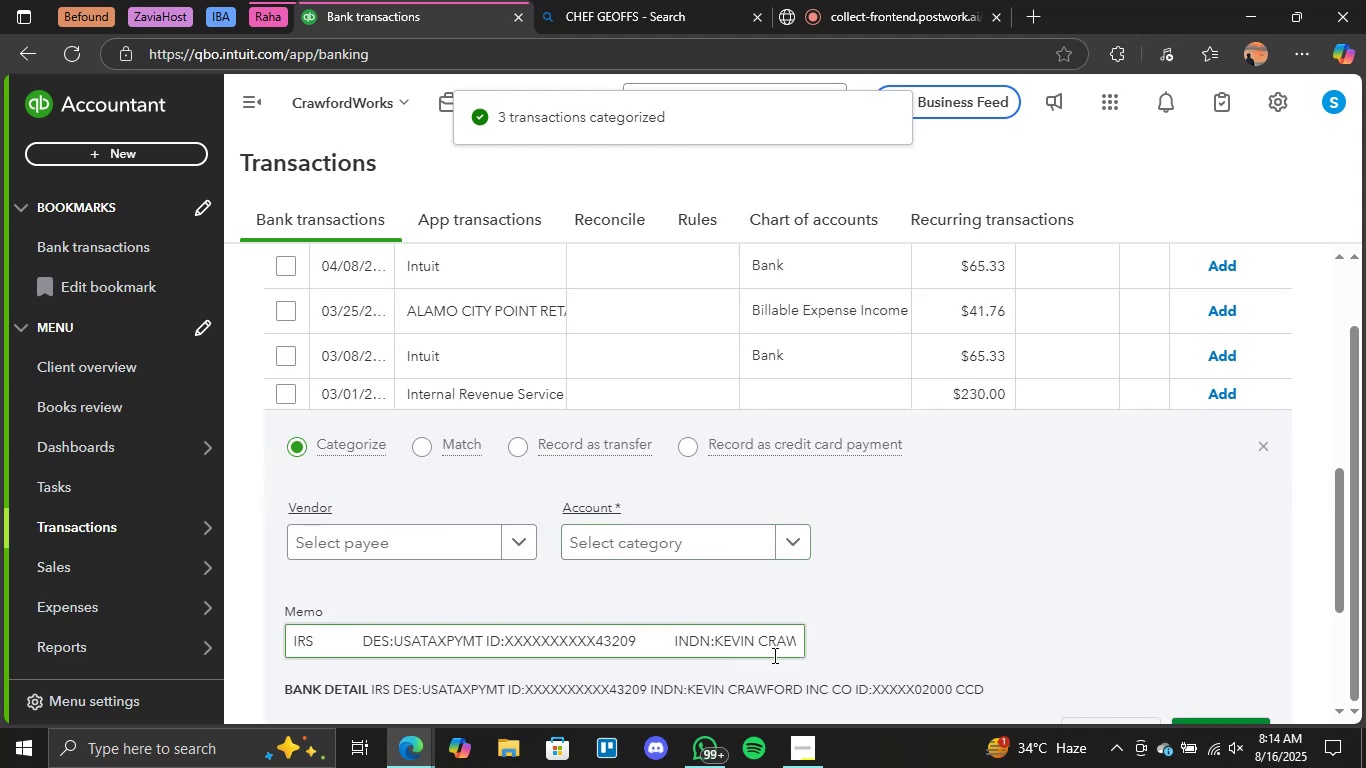 
left_click([786, 541])
 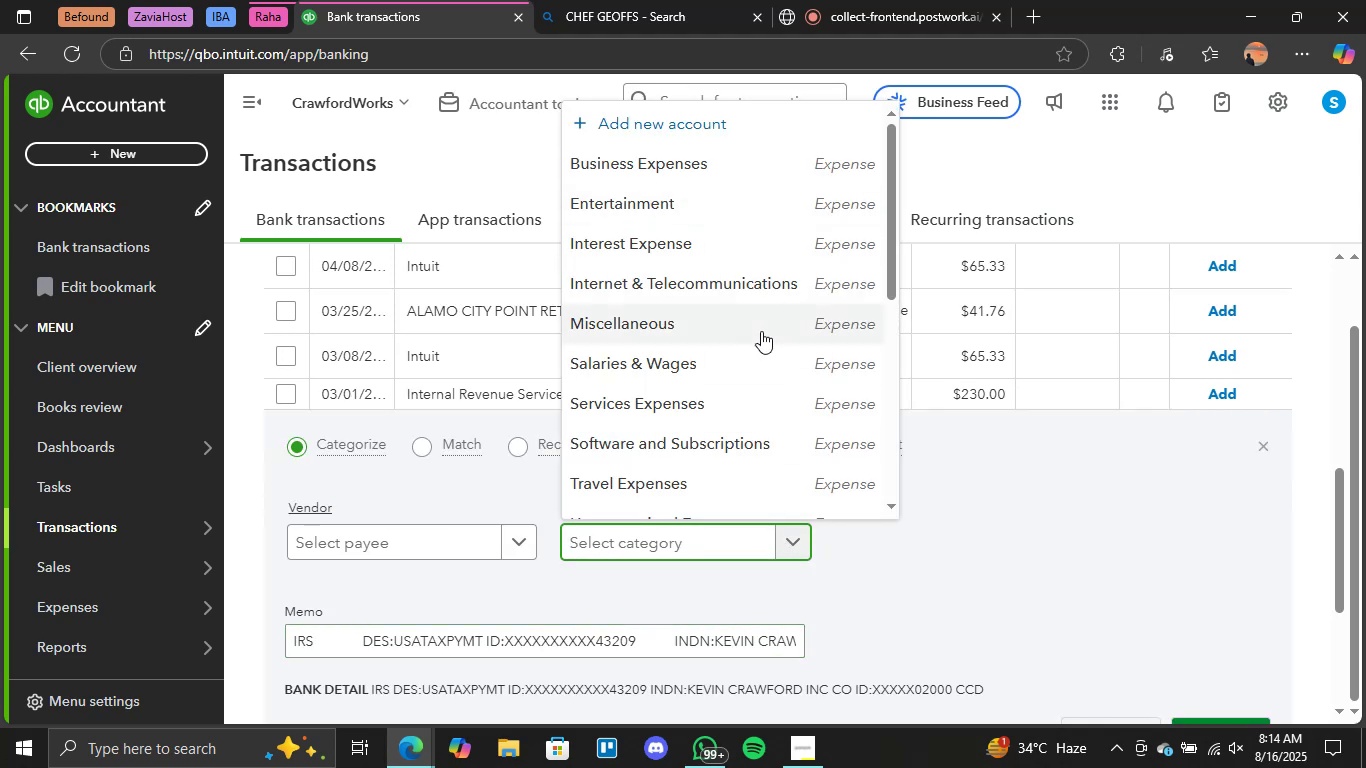 
left_click([751, 352])
 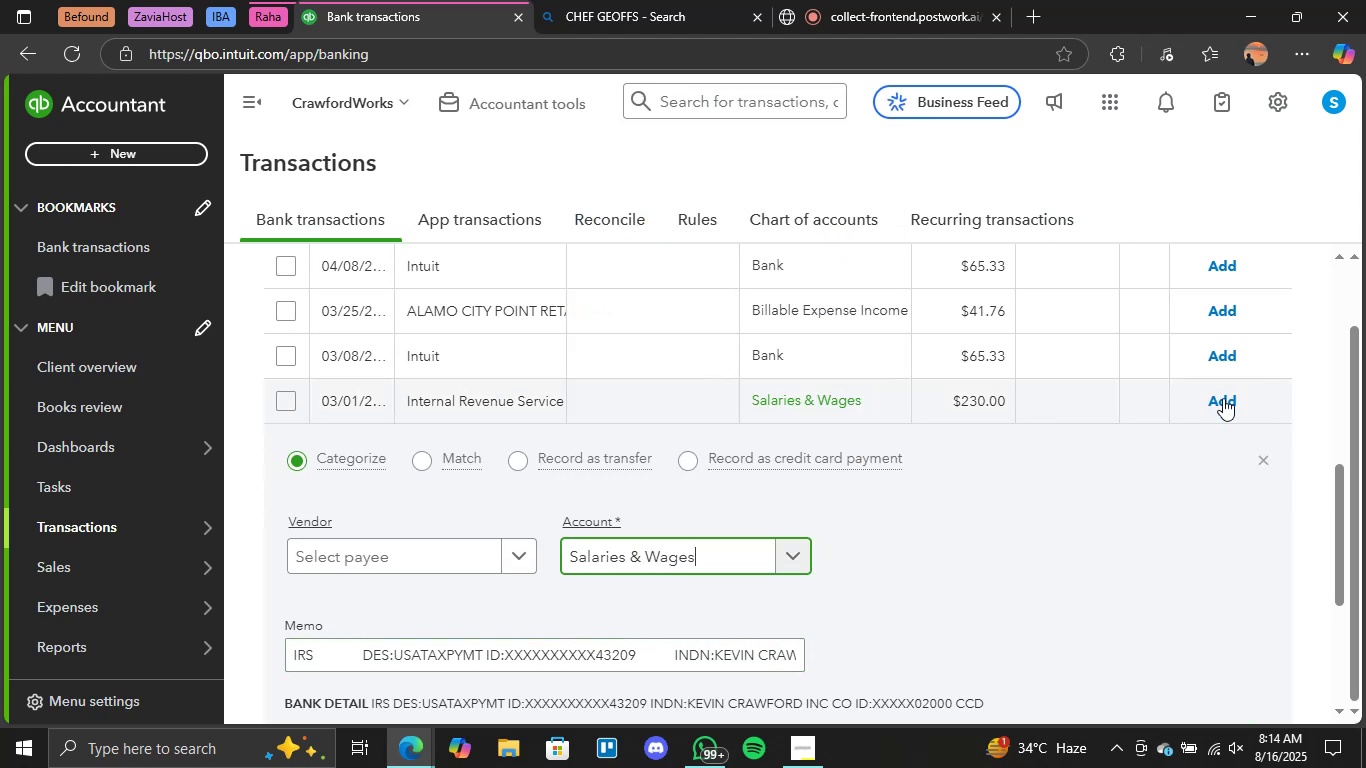 
scroll: coordinate [1297, 442], scroll_direction: down, amount: 1.0
 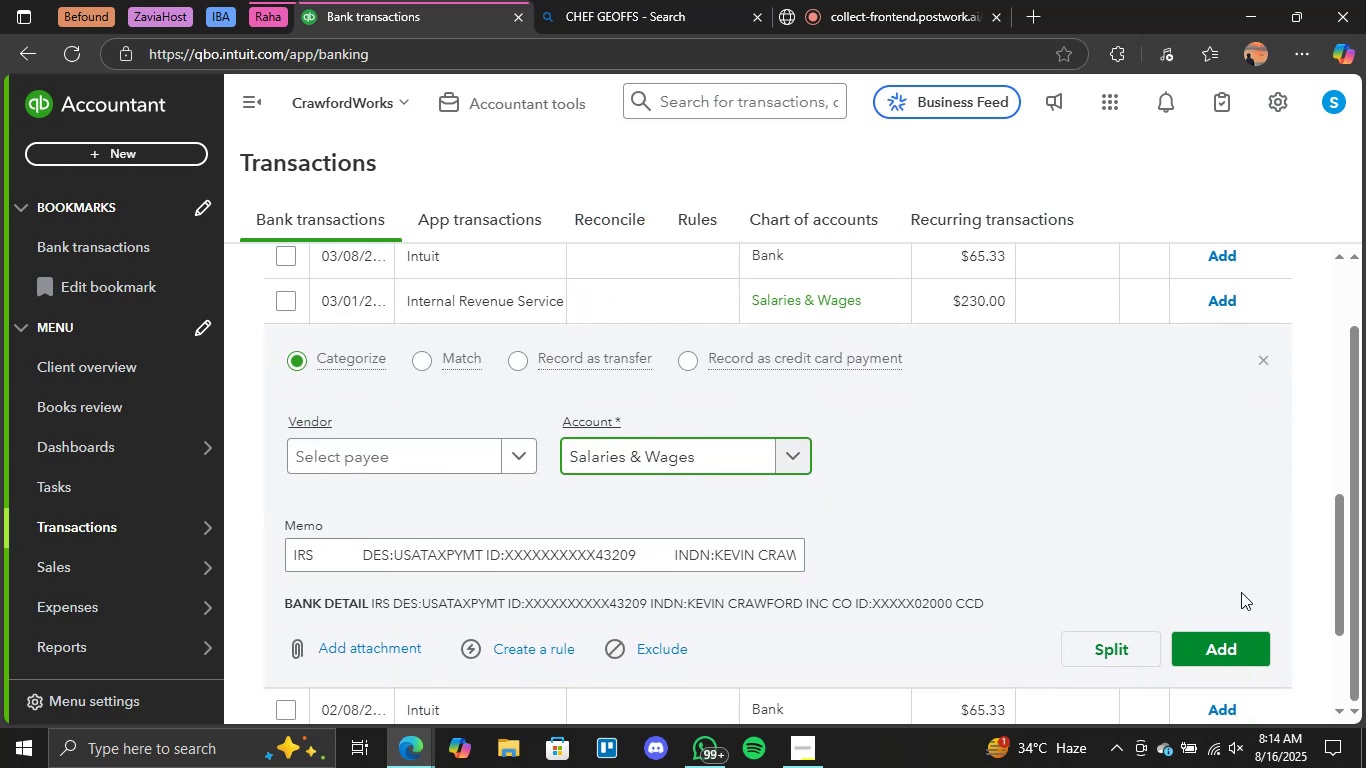 
left_click([1217, 646])
 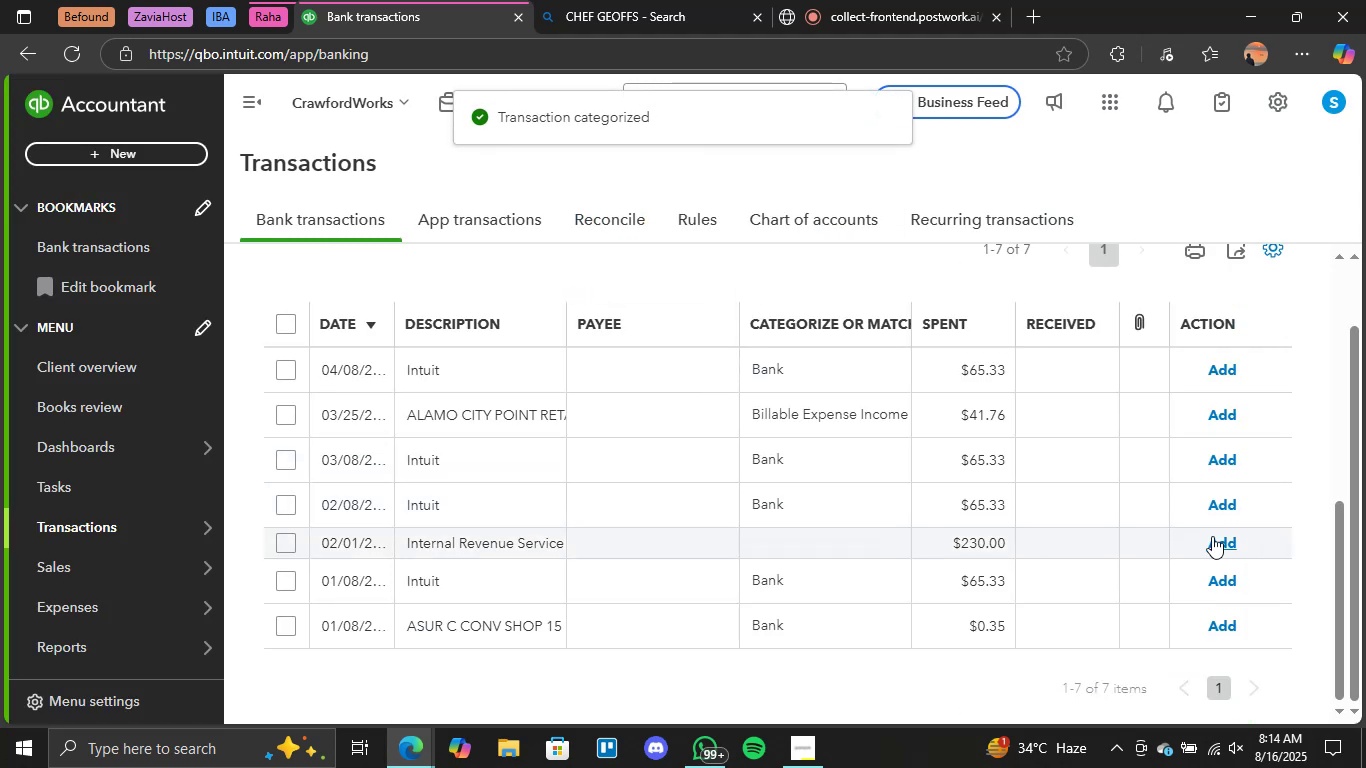 
left_click([850, 537])
 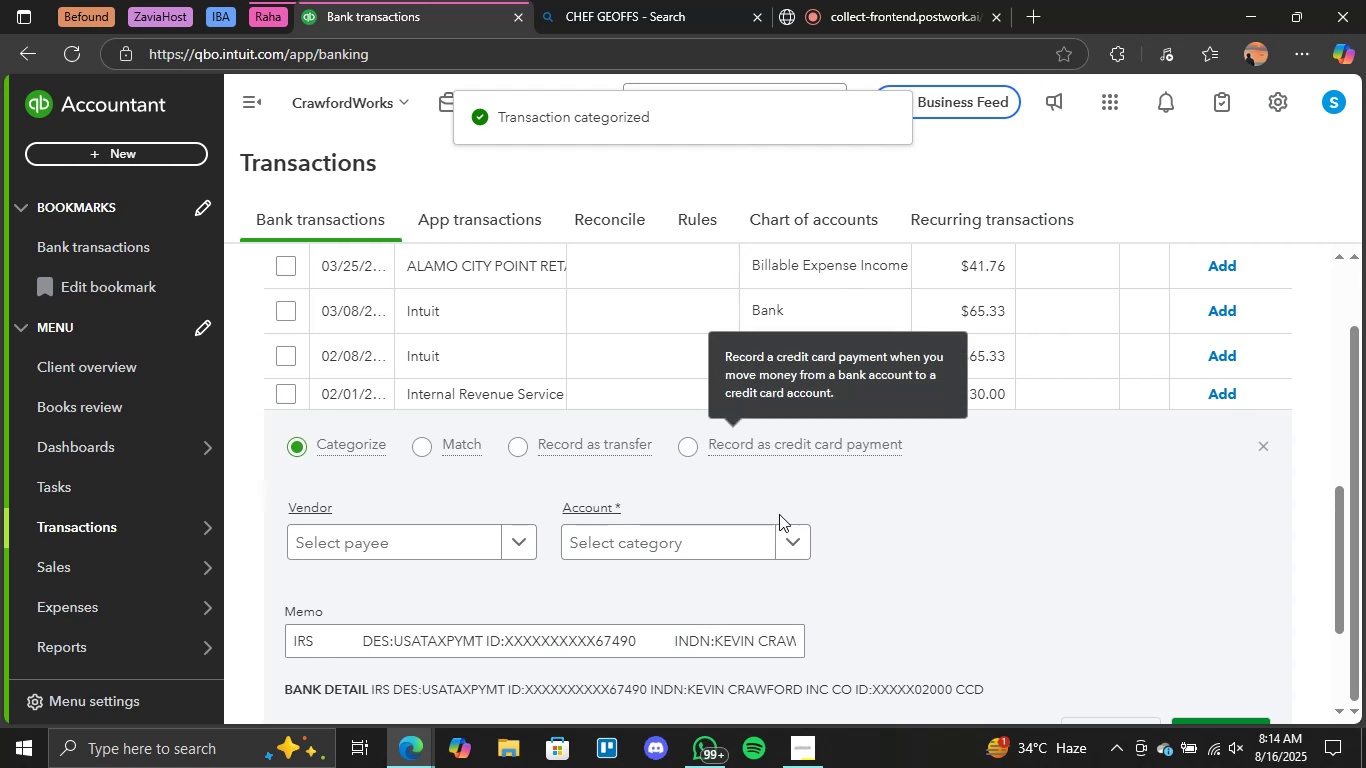 
left_click([786, 531])
 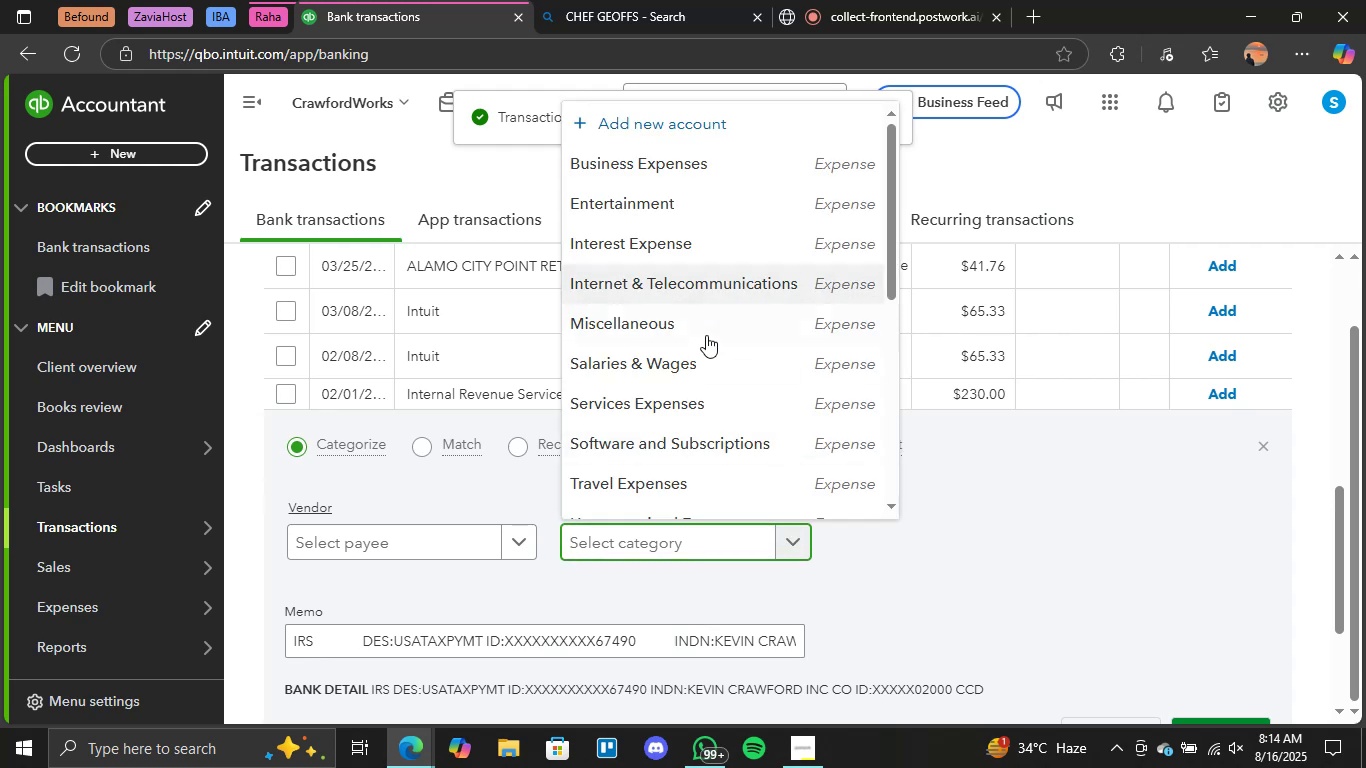 
left_click([701, 350])
 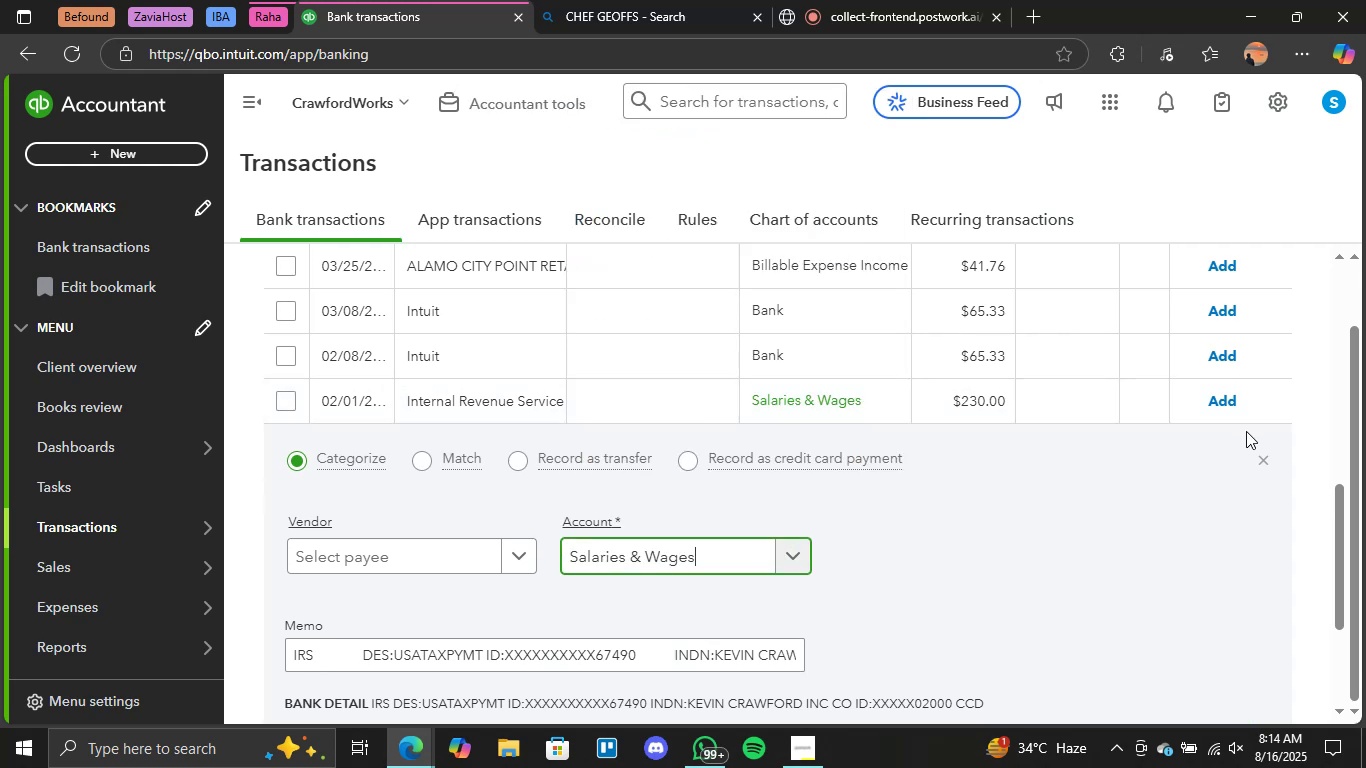 
scroll: coordinate [1272, 462], scroll_direction: down, amount: 1.0
 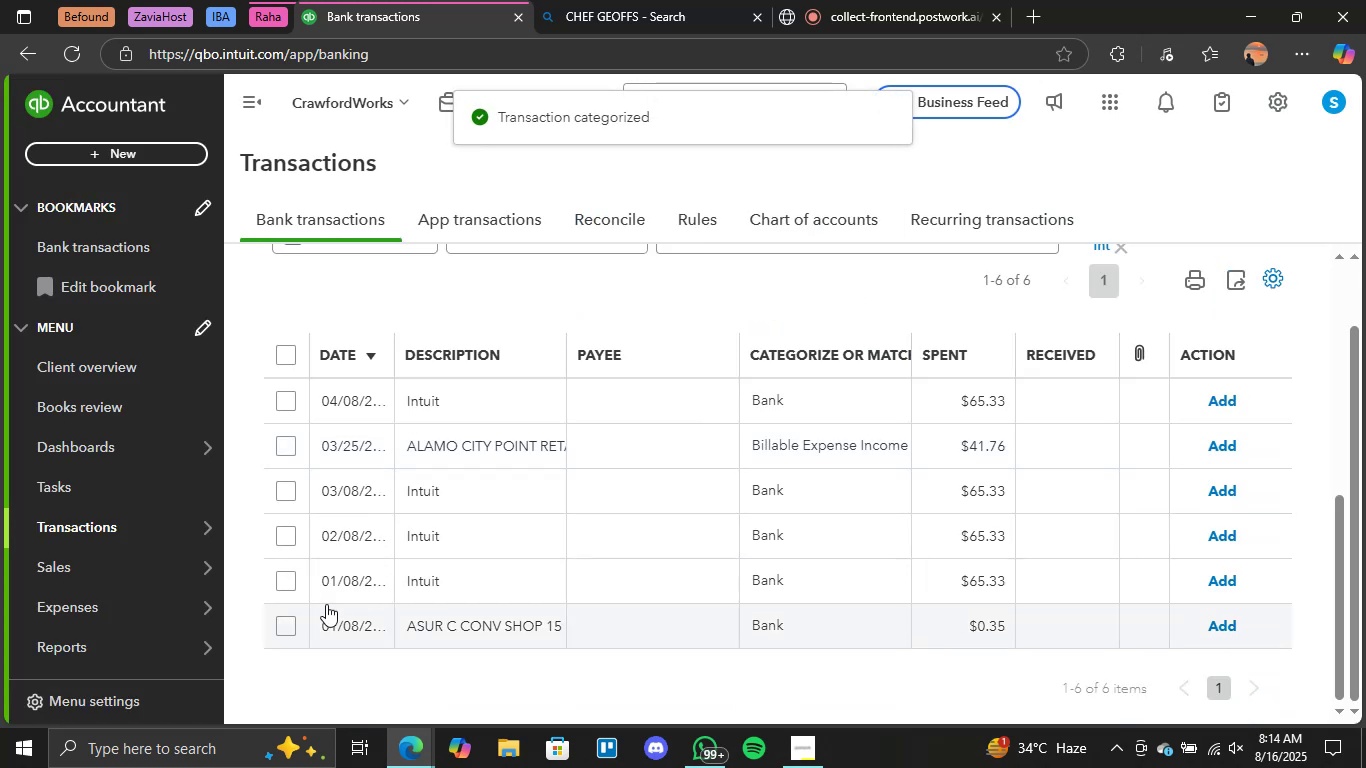 
left_click([431, 586])
 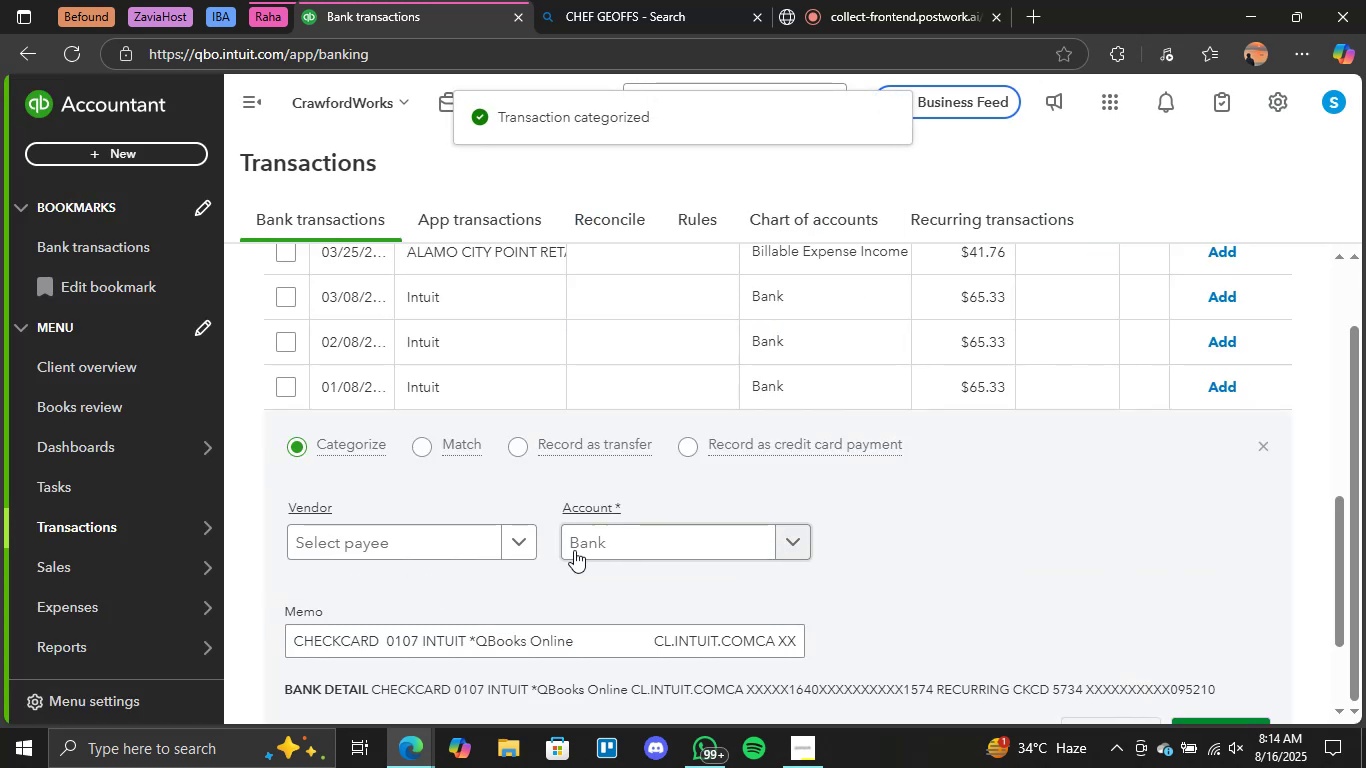 
scroll: coordinate [574, 550], scroll_direction: down, amount: 1.0
 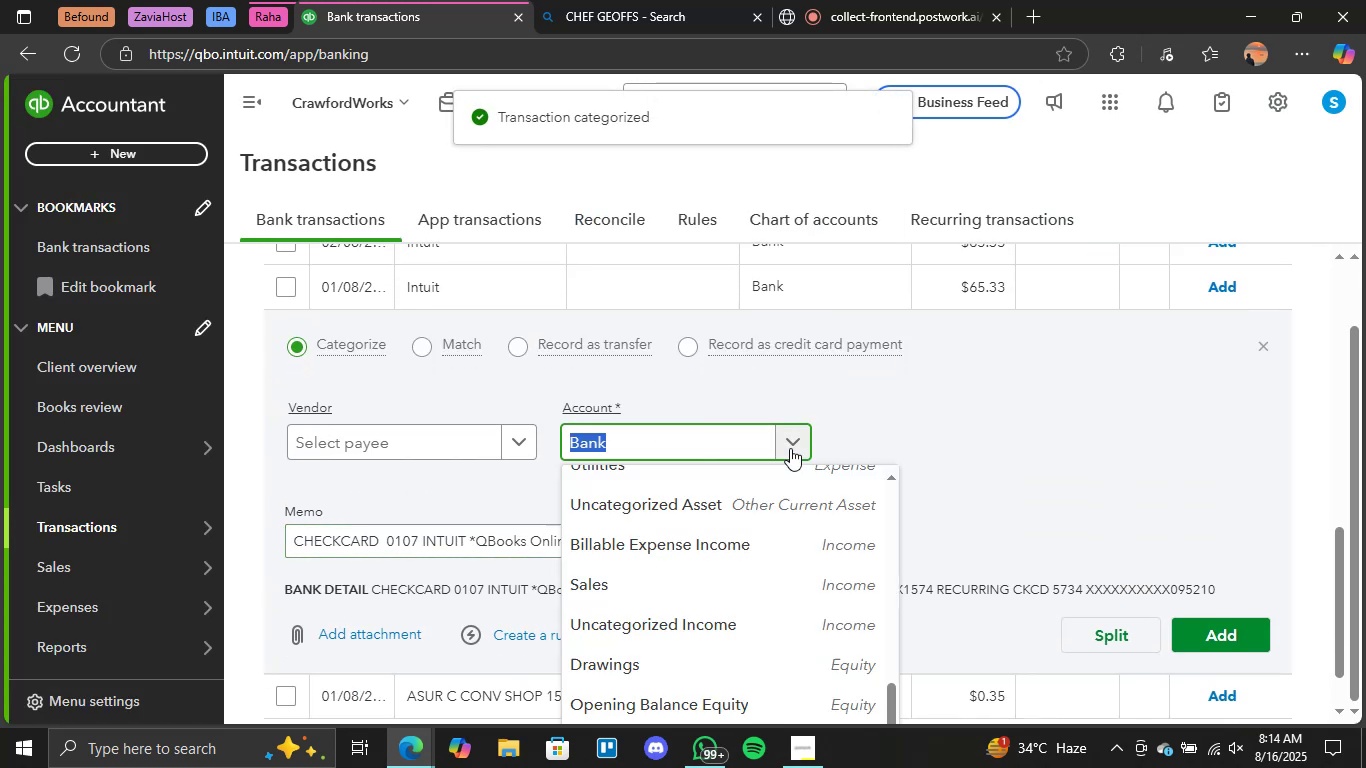 
scroll: coordinate [838, 435], scroll_direction: up, amount: 4.0
 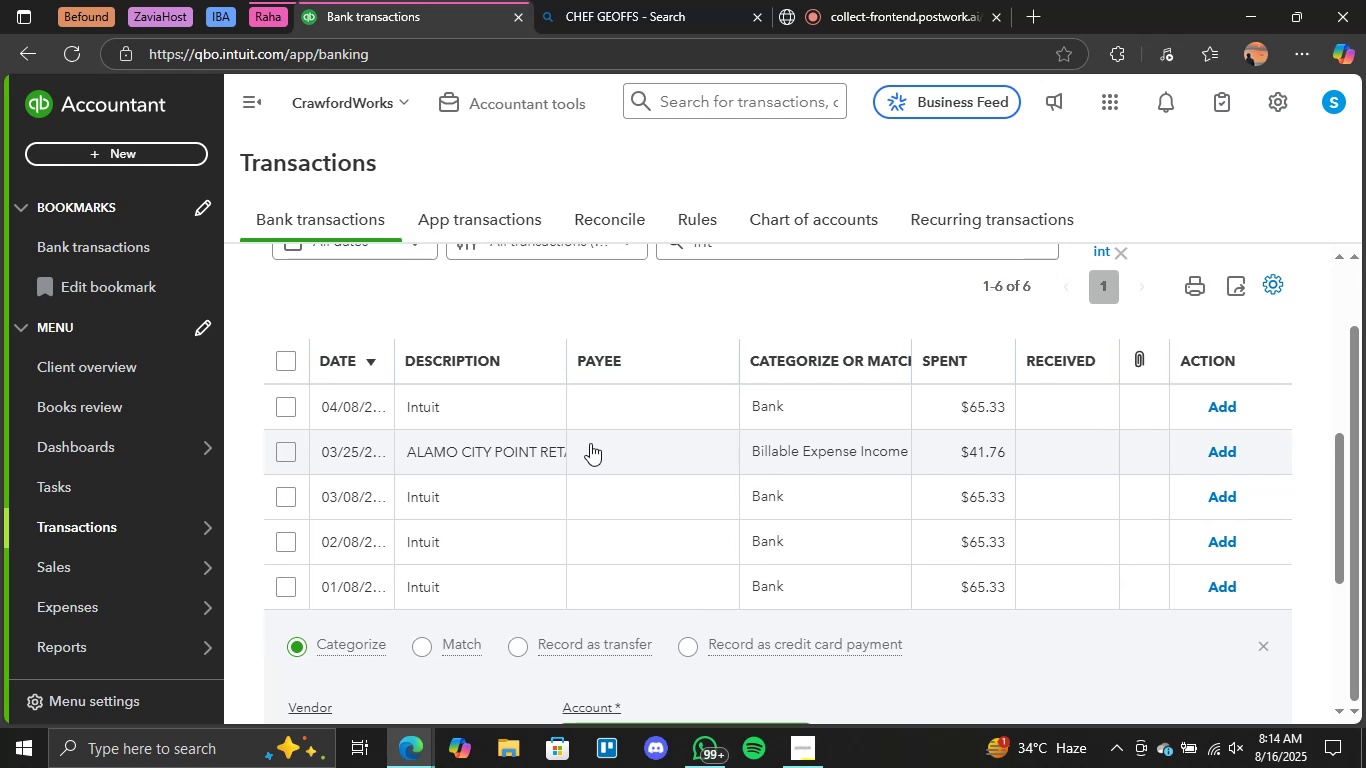 
scroll: coordinate [744, 526], scroll_direction: down, amount: 1.0
 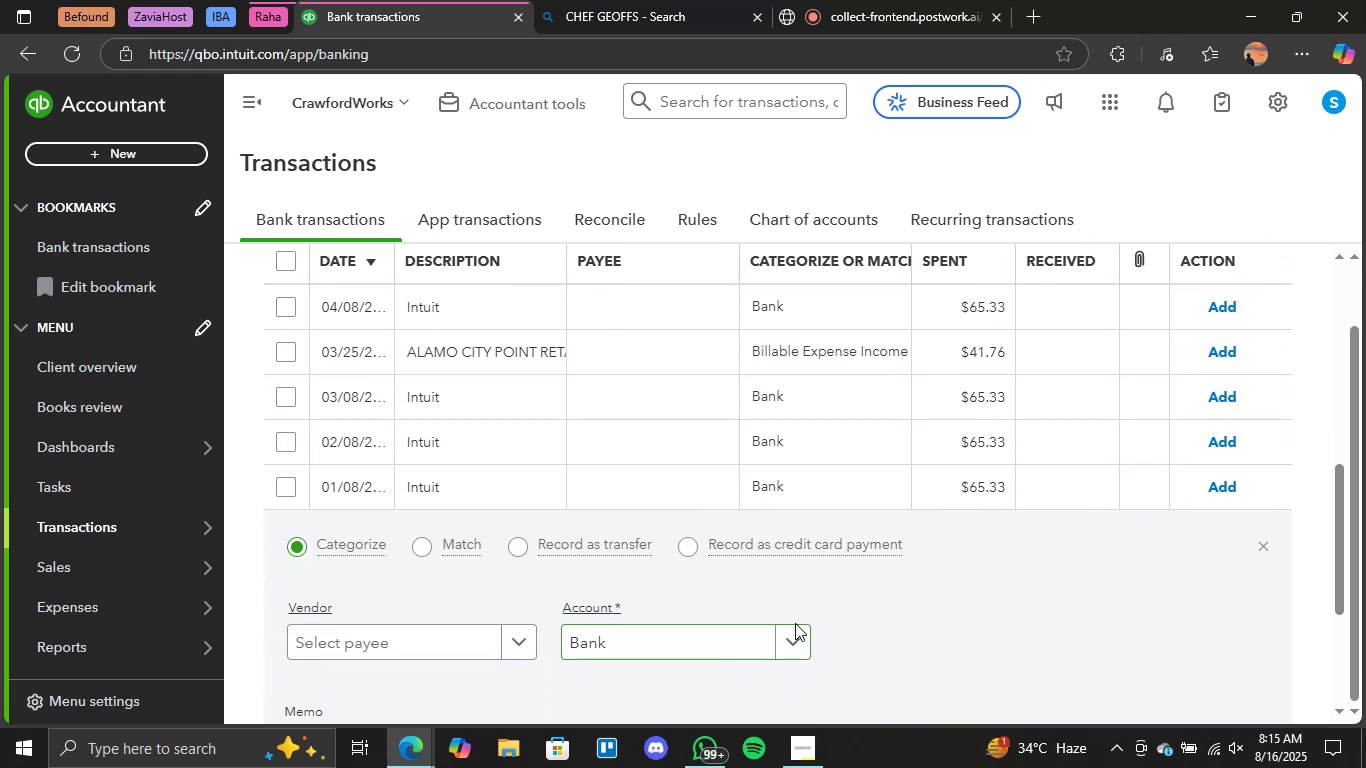 
double_click([796, 651])
 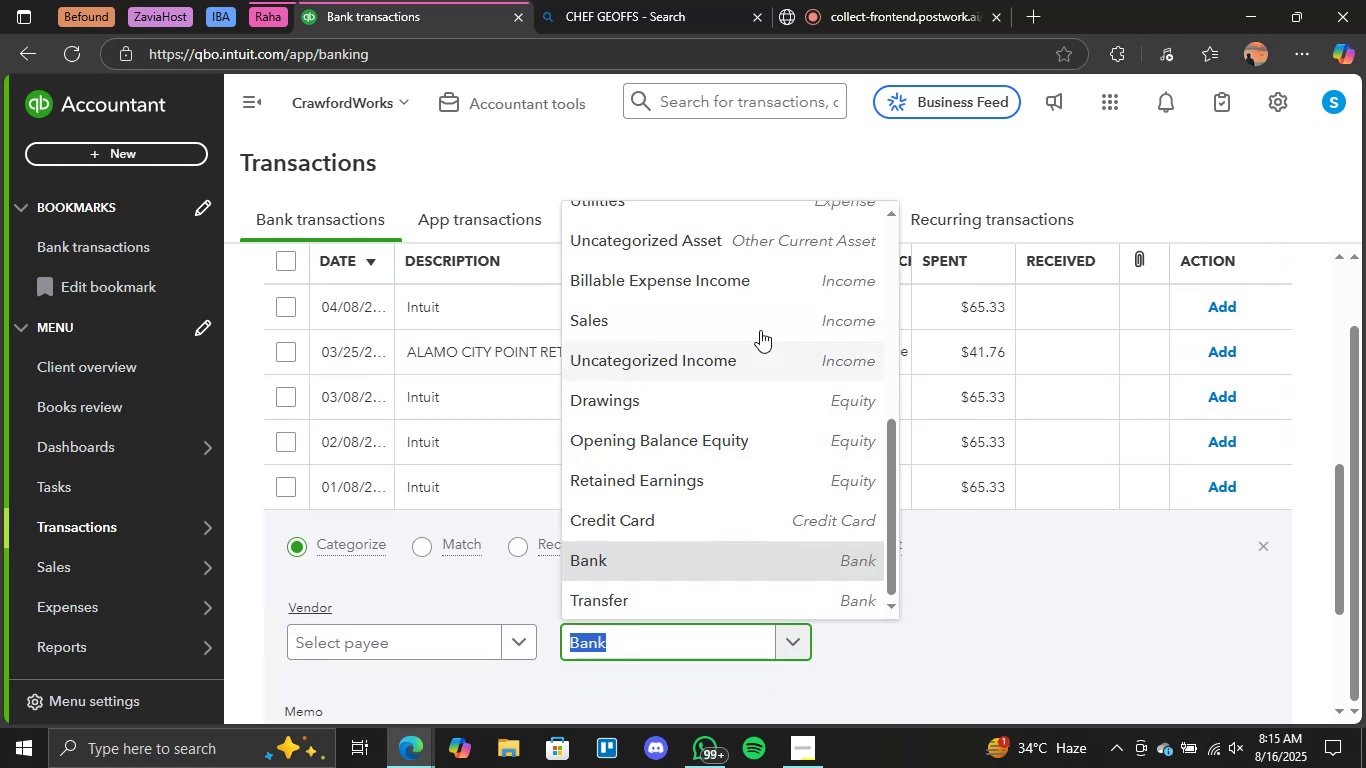 
scroll: coordinate [760, 260], scroll_direction: up, amount: 3.0
 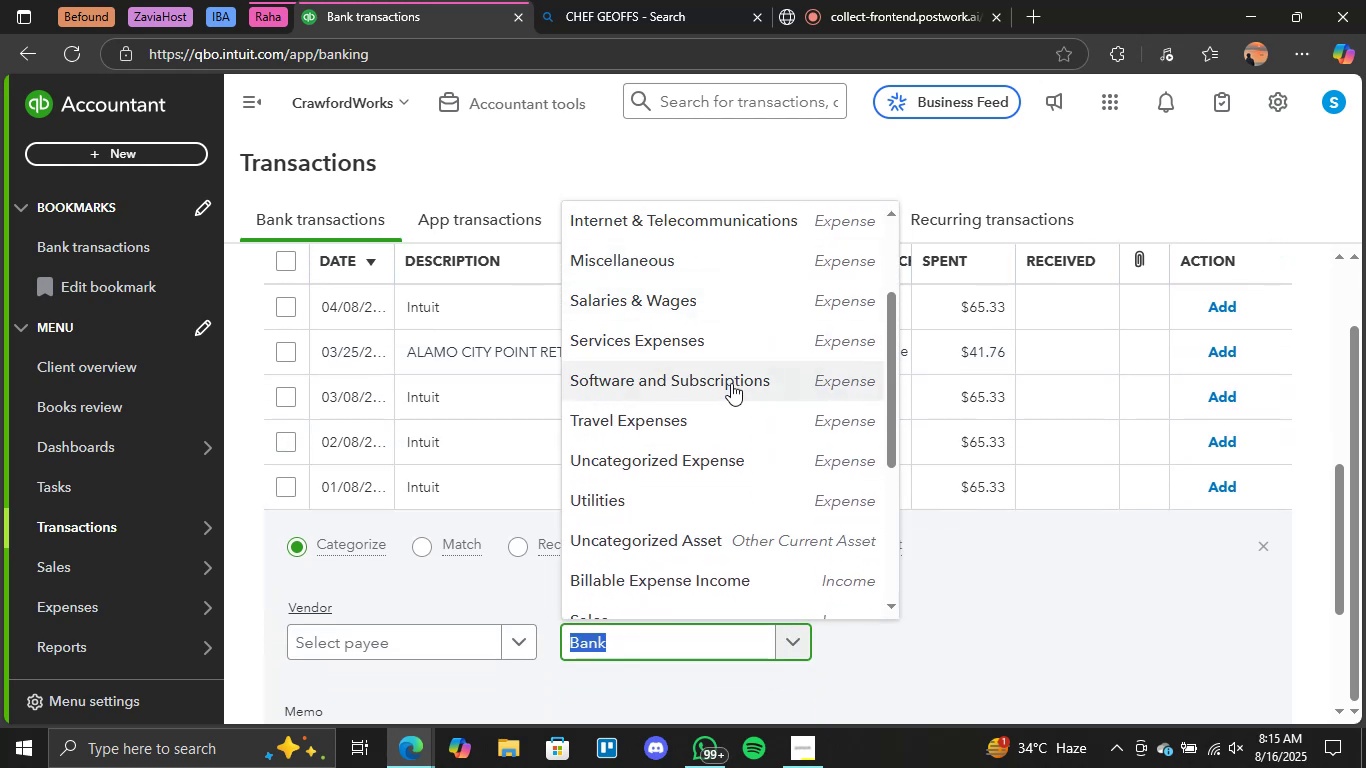 
left_click([735, 375])
 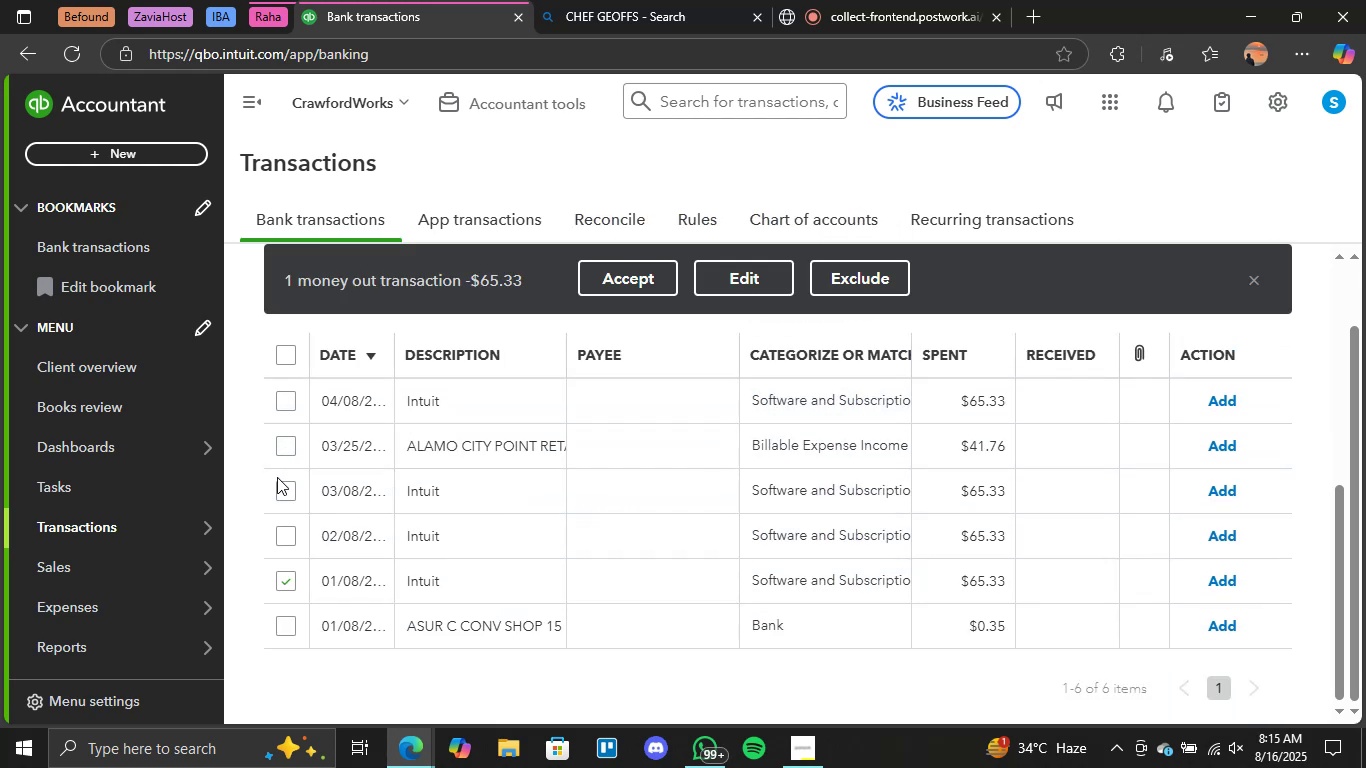 
double_click([288, 536])
 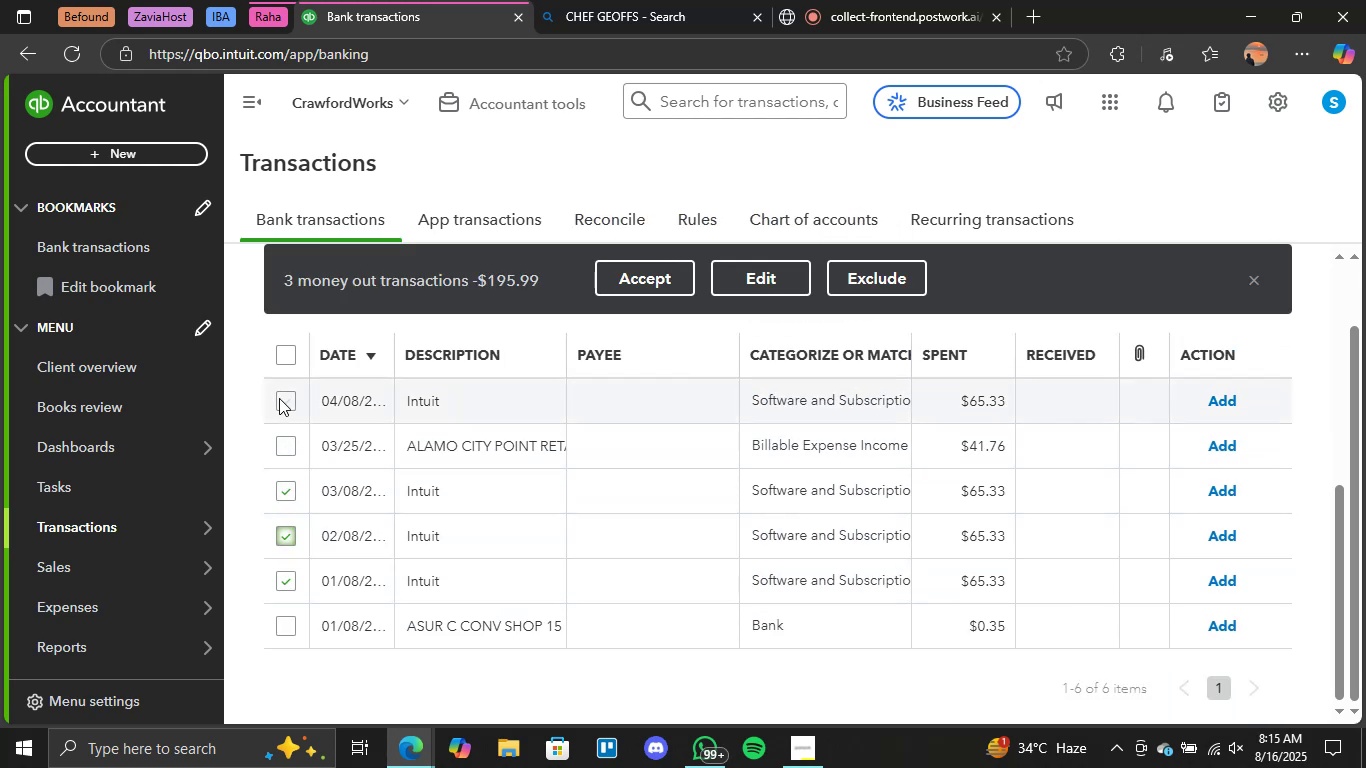 
left_click([684, 276])
 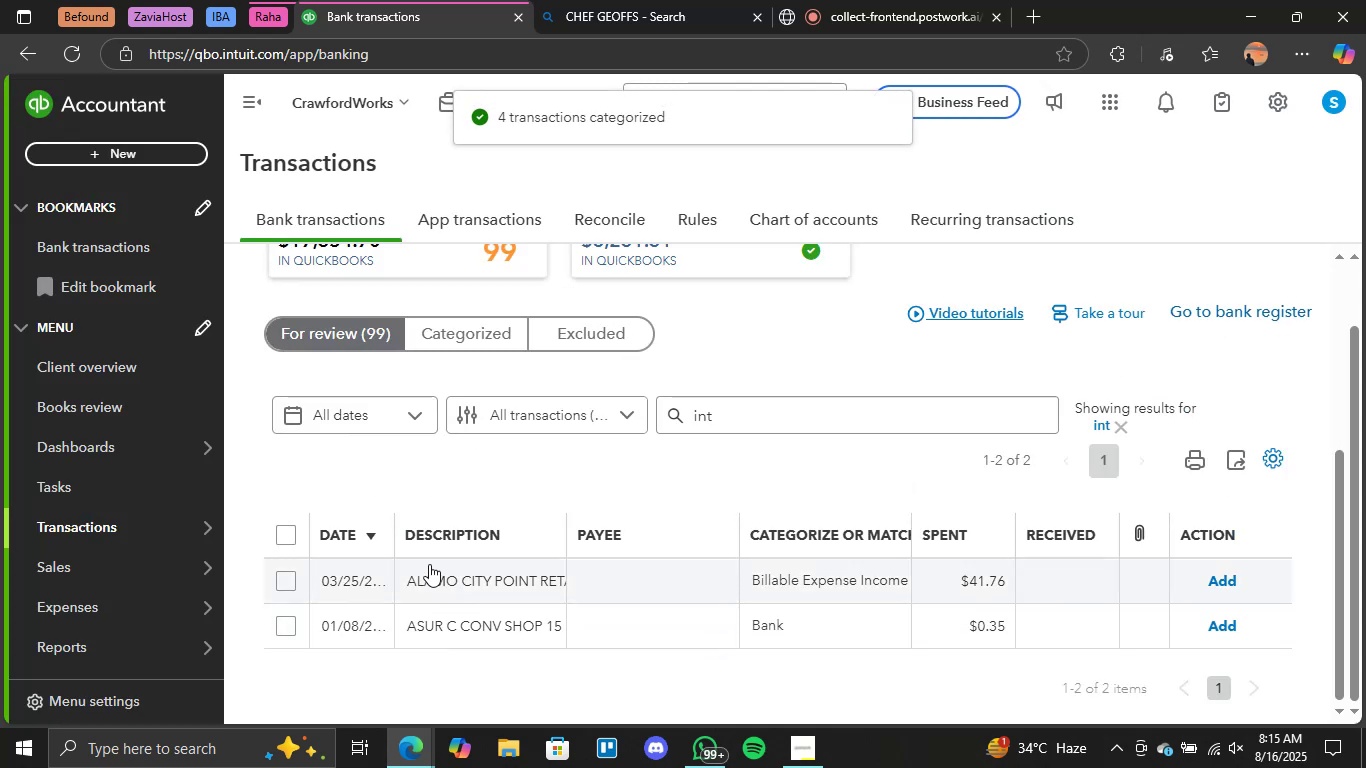 
scroll: coordinate [790, 362], scroll_direction: down, amount: 1.0
 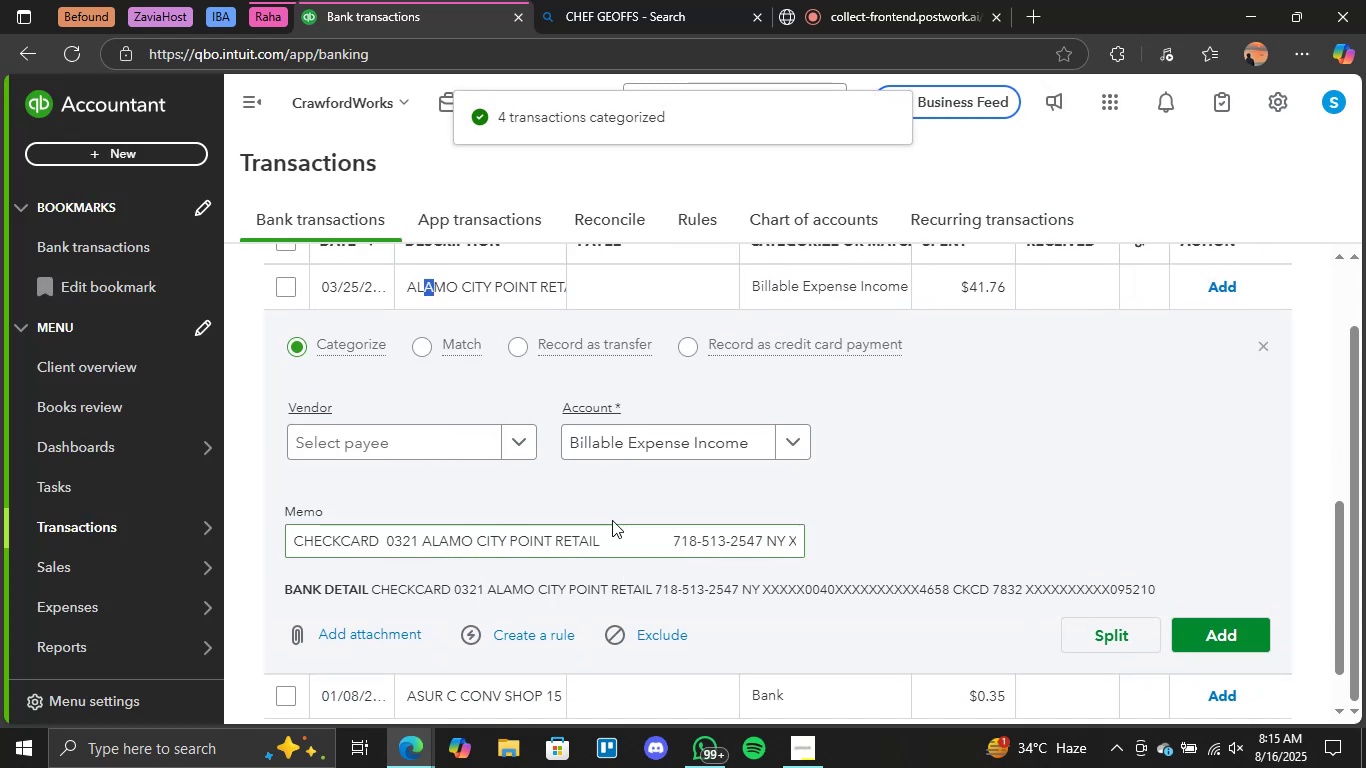 
left_click_drag(start_coordinate=[606, 542], to_coordinate=[497, 546])
 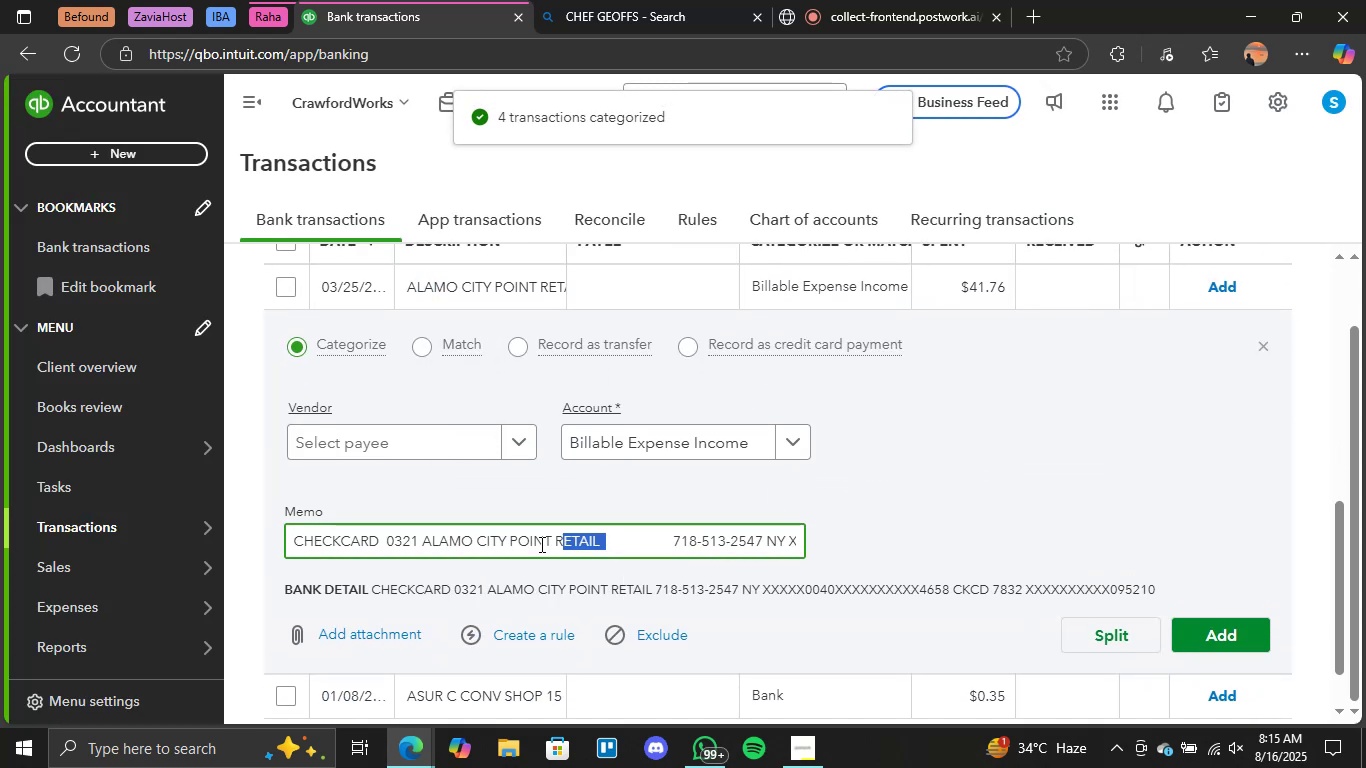 
left_click_drag(start_coordinate=[491, 546], to_coordinate=[436, 548])
 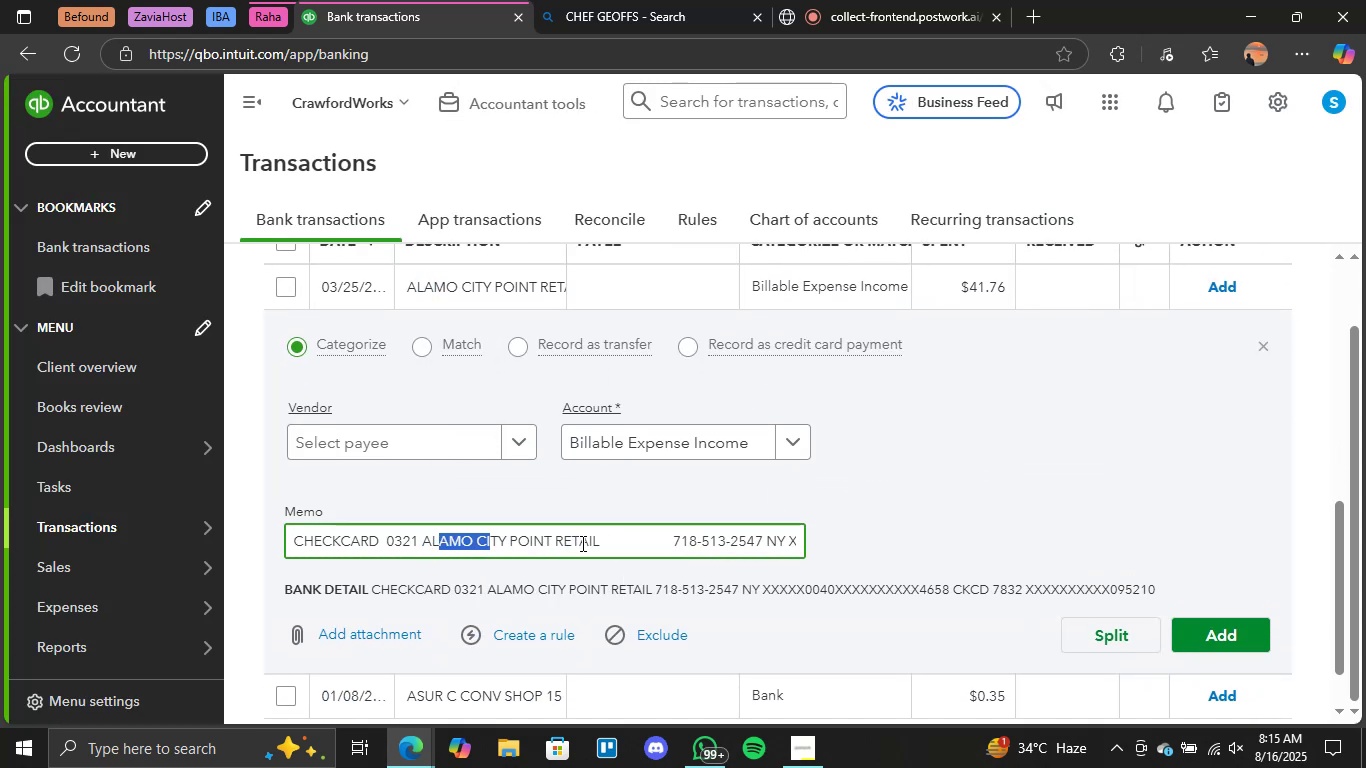 
left_click([583, 543])
 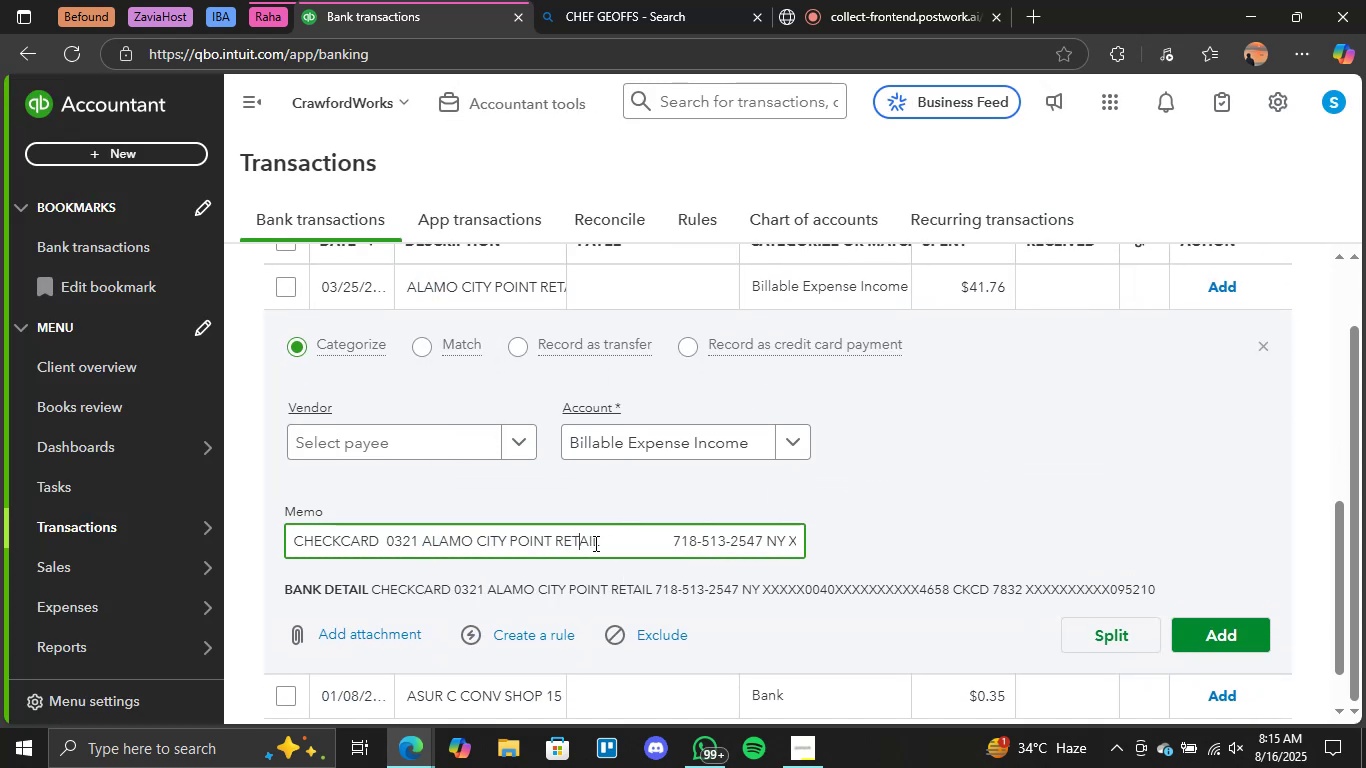 
left_click_drag(start_coordinate=[595, 543], to_coordinate=[423, 545])
 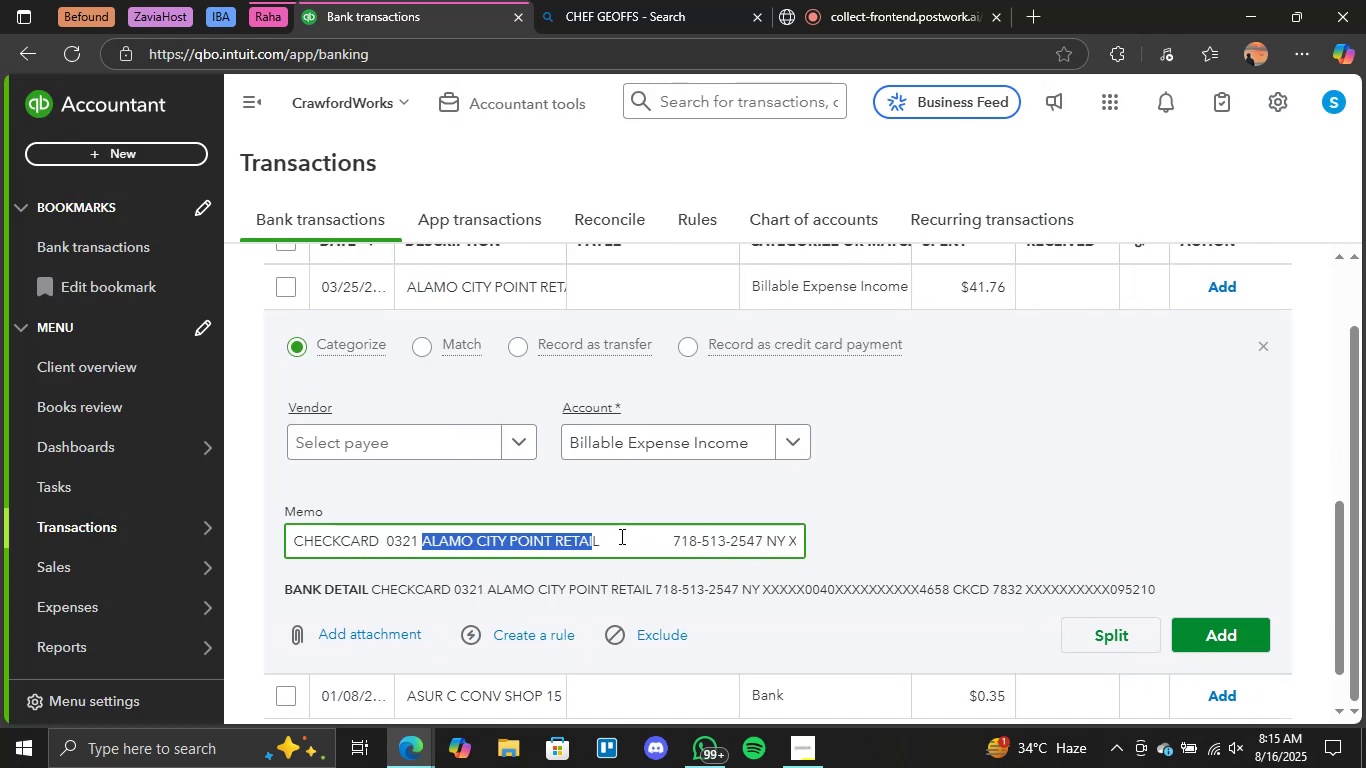 
left_click([604, 534])
 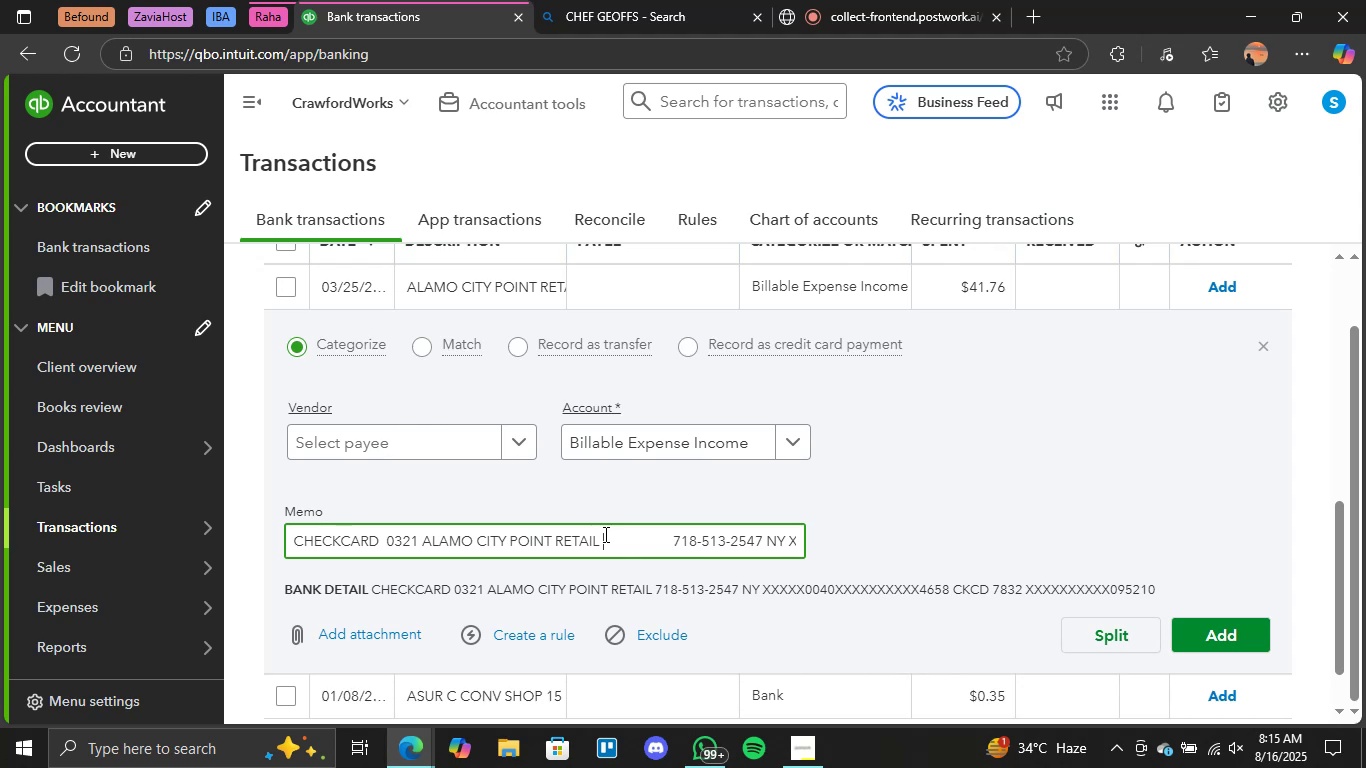 
left_click_drag(start_coordinate=[604, 535], to_coordinate=[485, 544])
 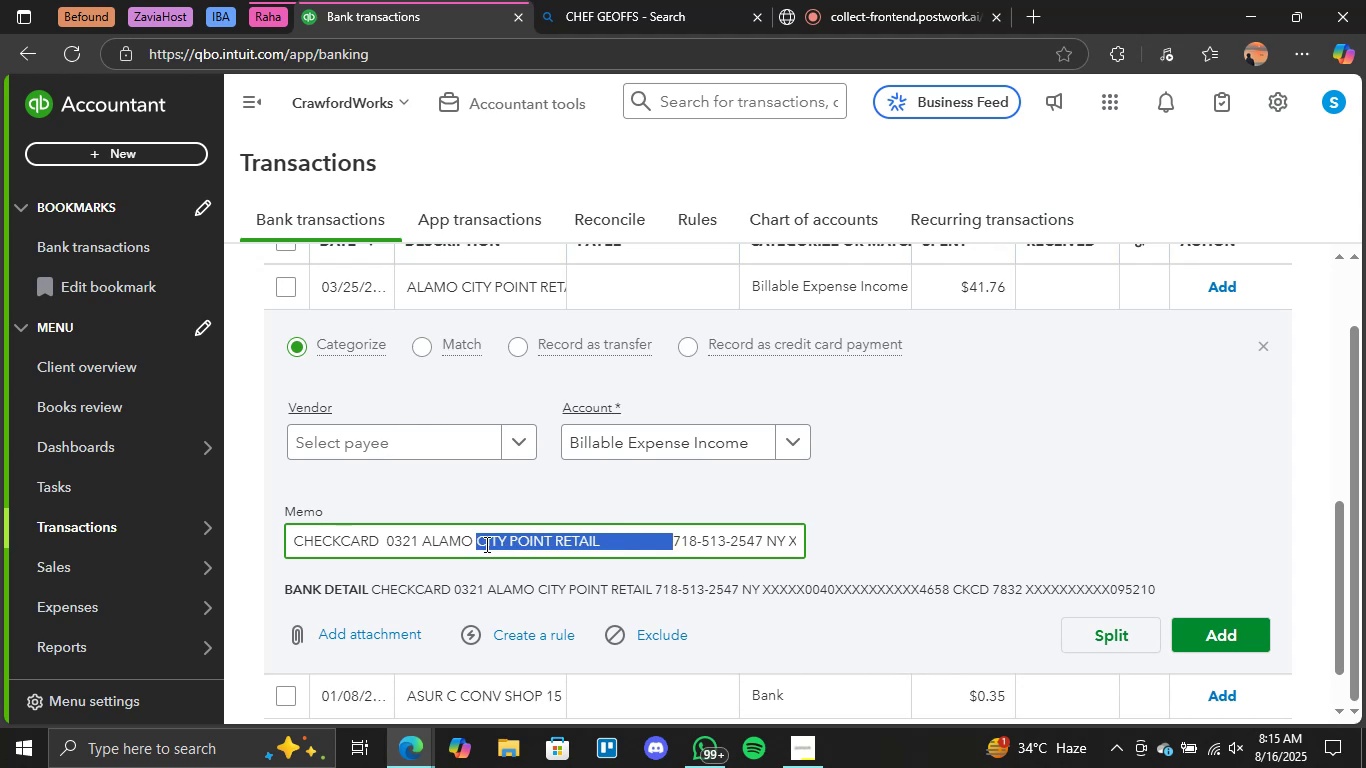 
triple_click([485, 544])
 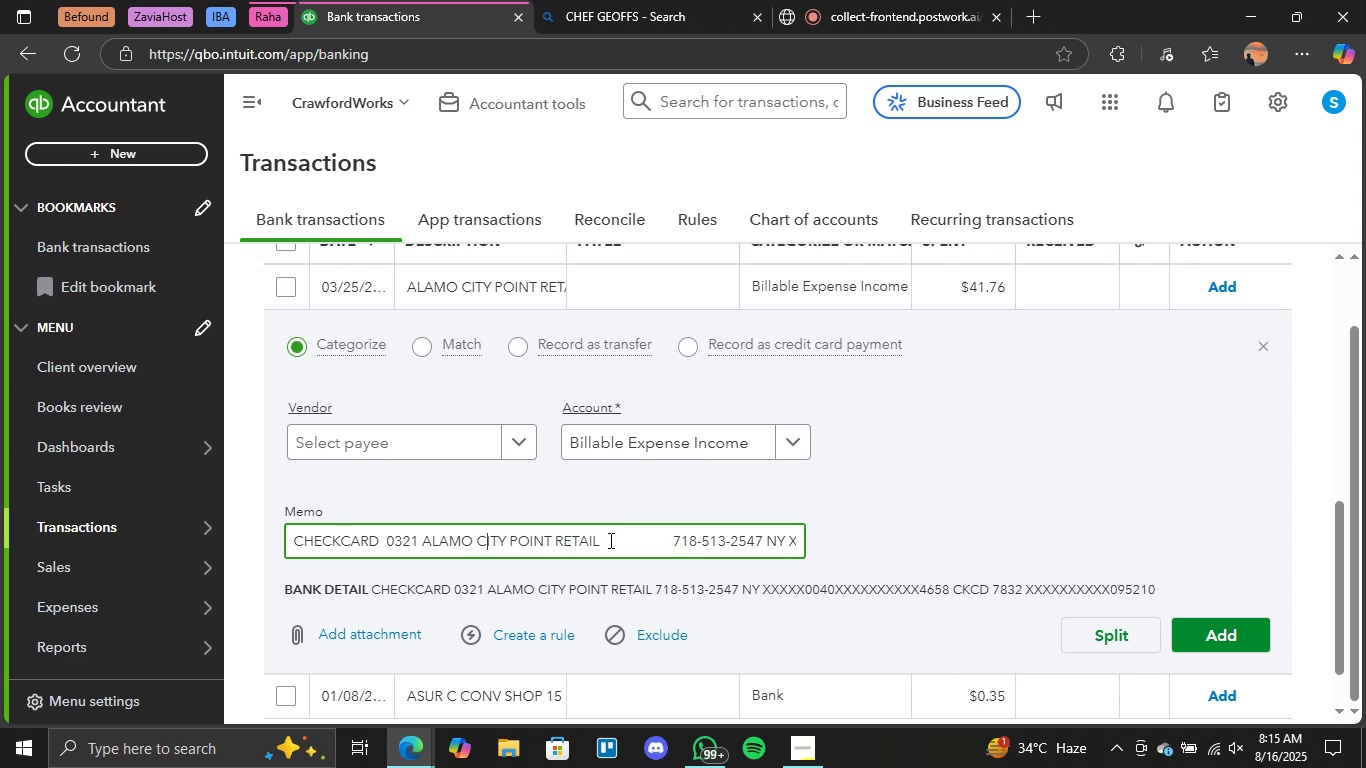 
left_click_drag(start_coordinate=[599, 540], to_coordinate=[423, 546])
 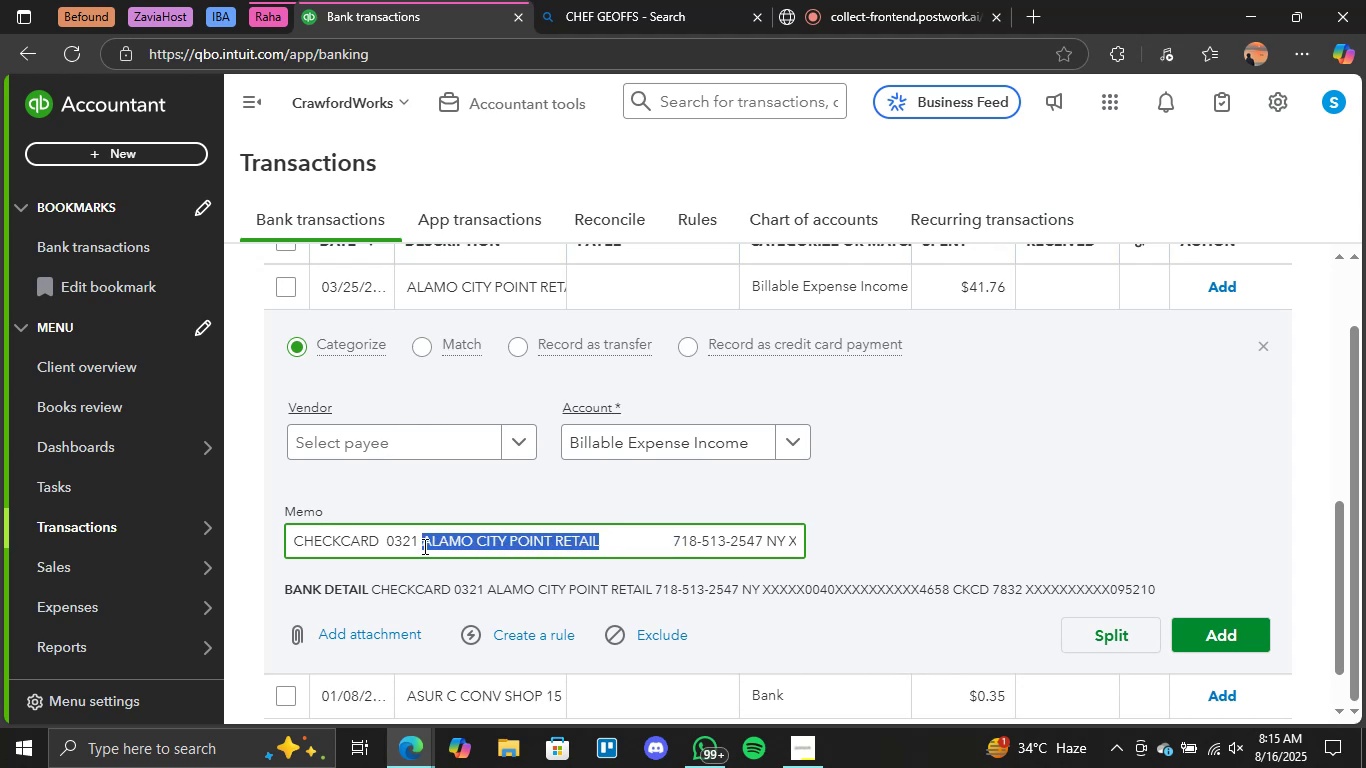 
key(Control+C)
 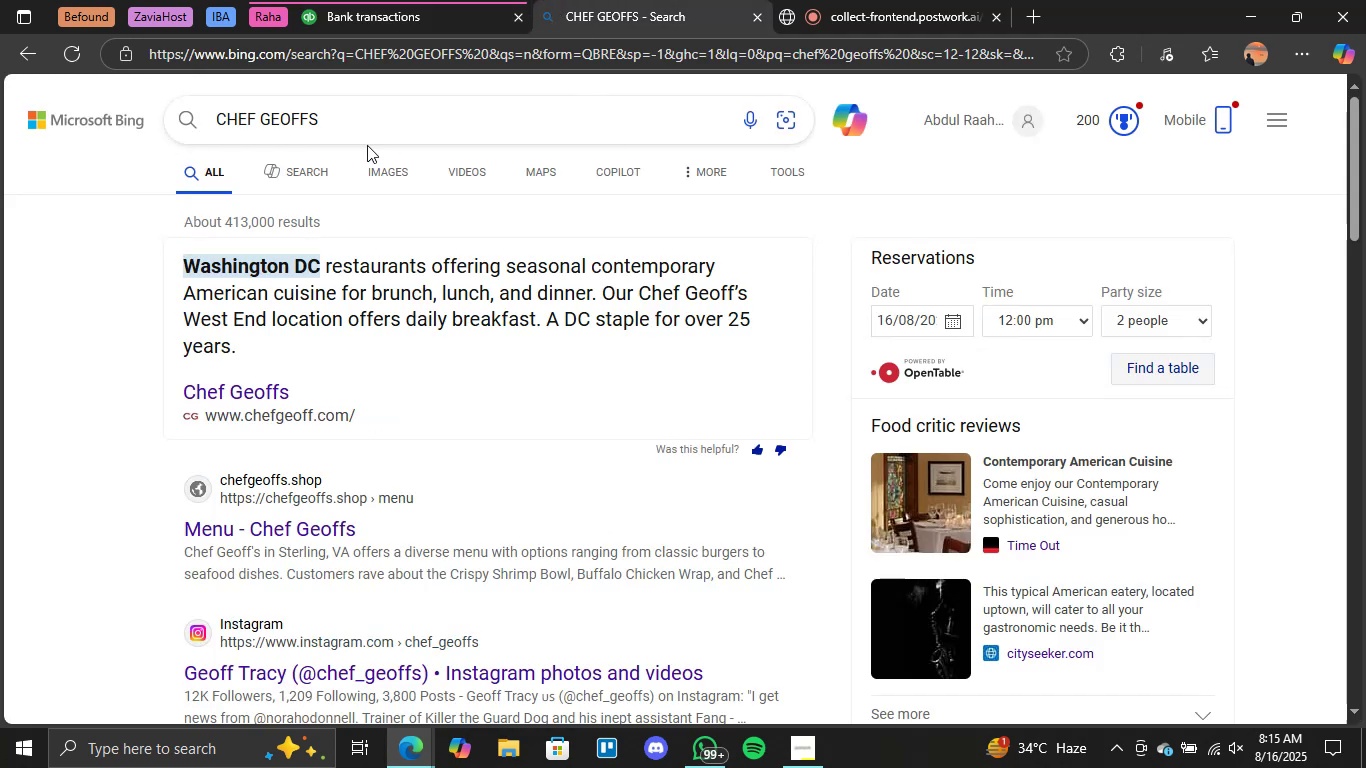 
double_click([286, 128])
 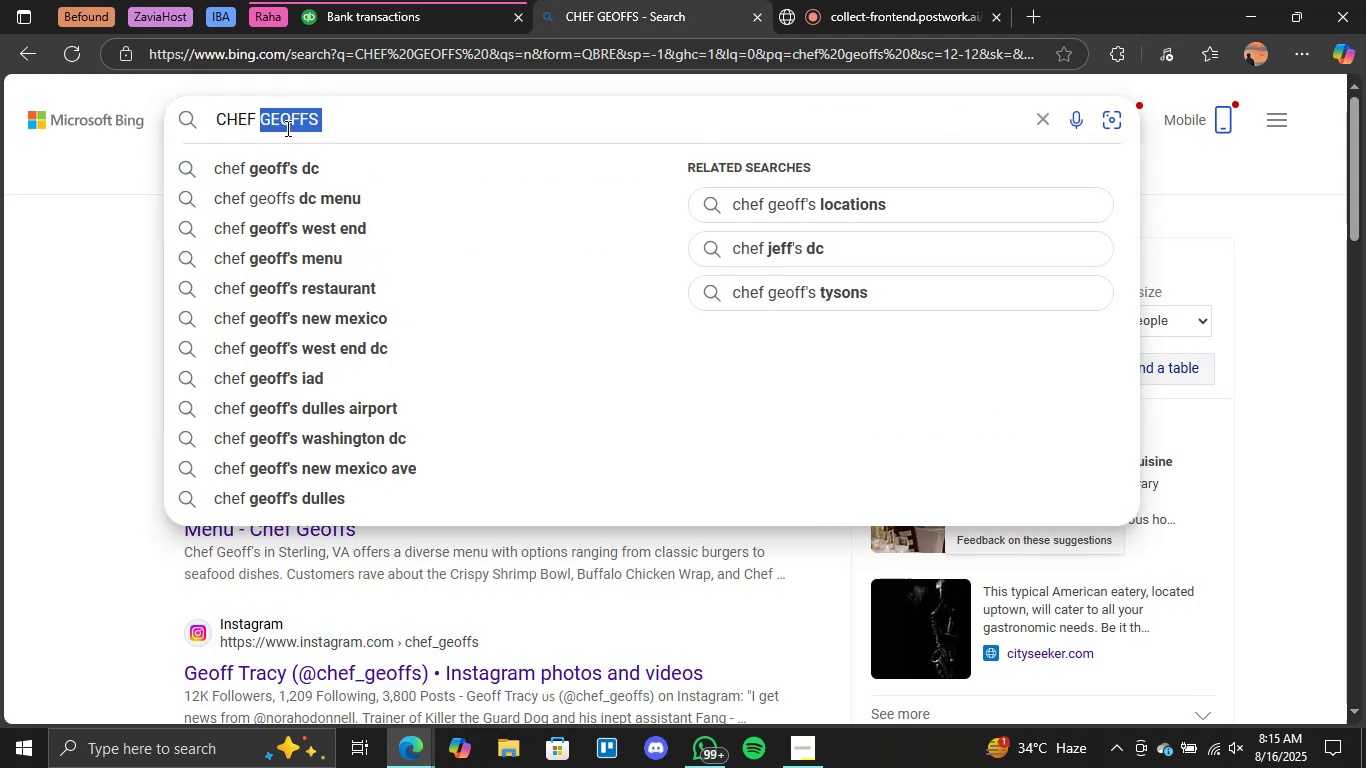 
triple_click([286, 128])
 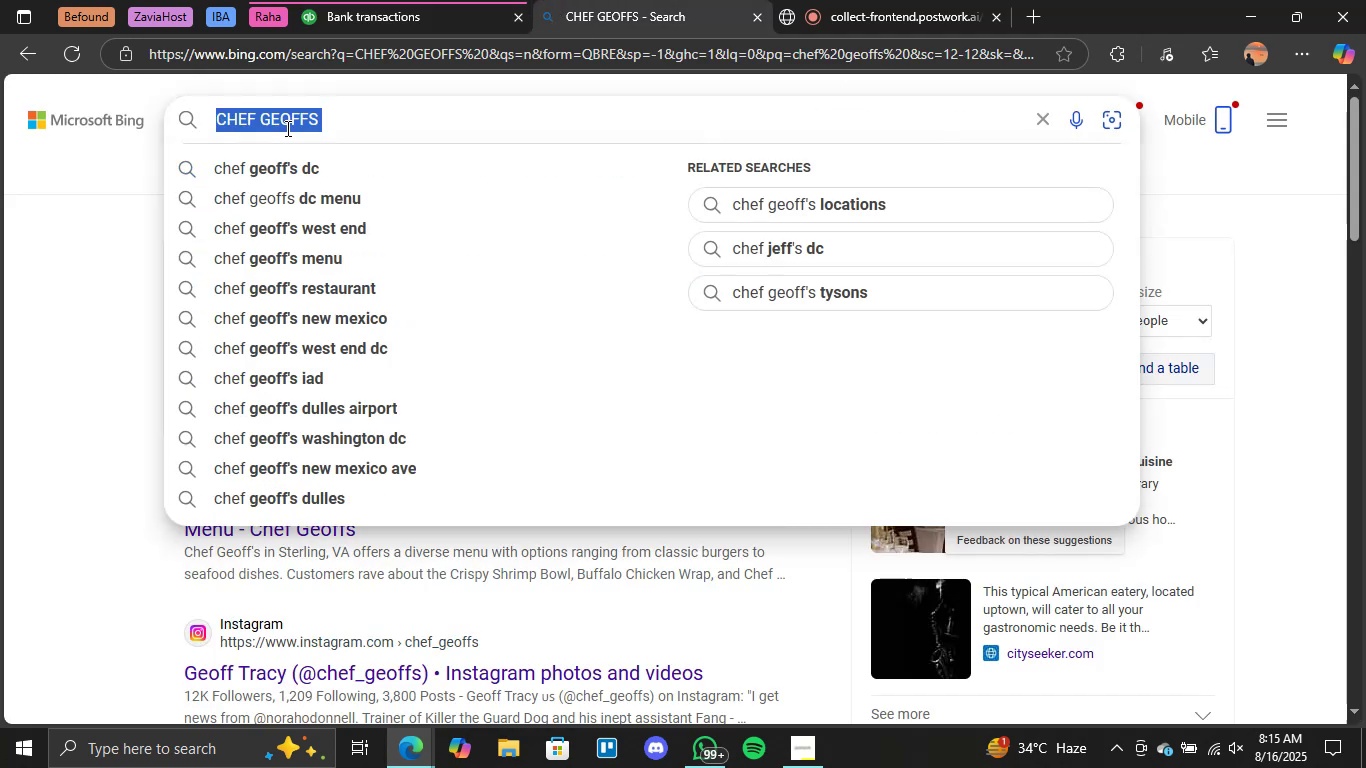 
key(Control+V)
 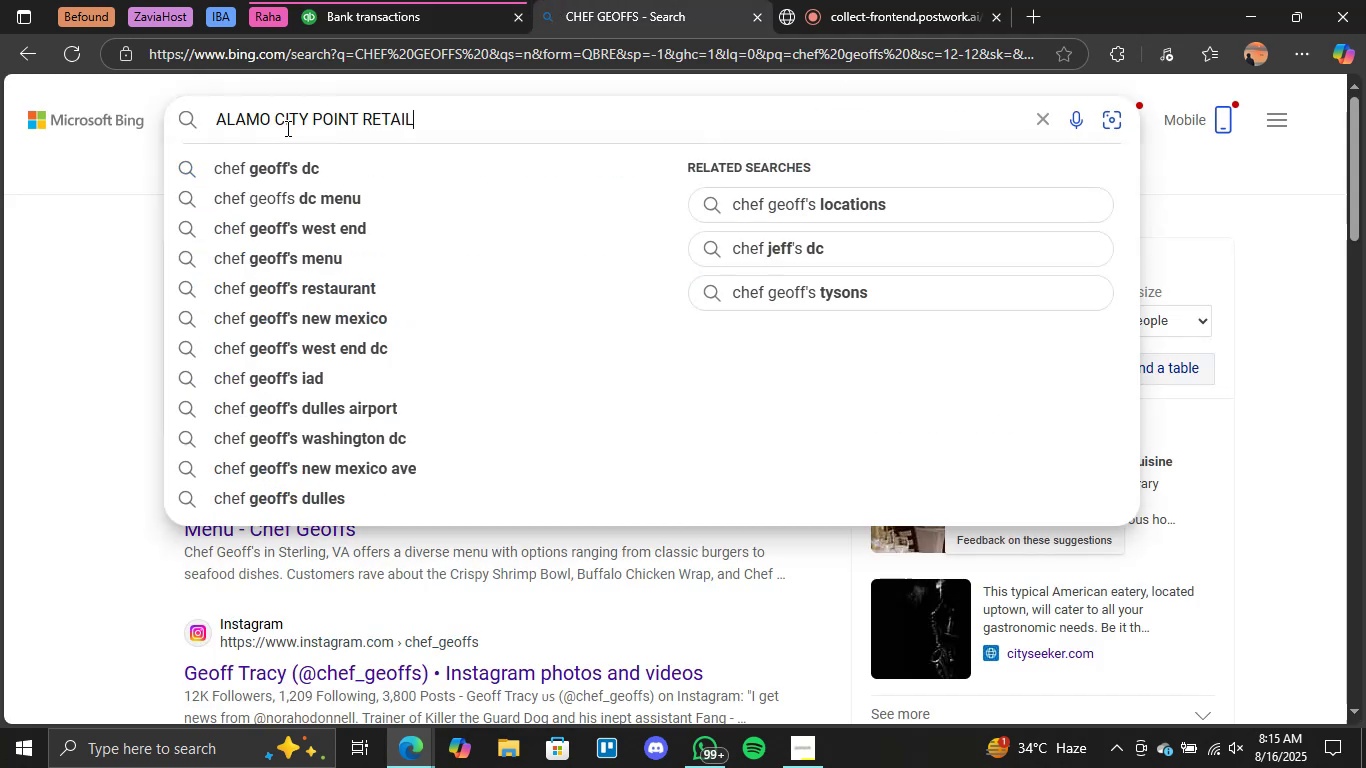 
key(Enter)
 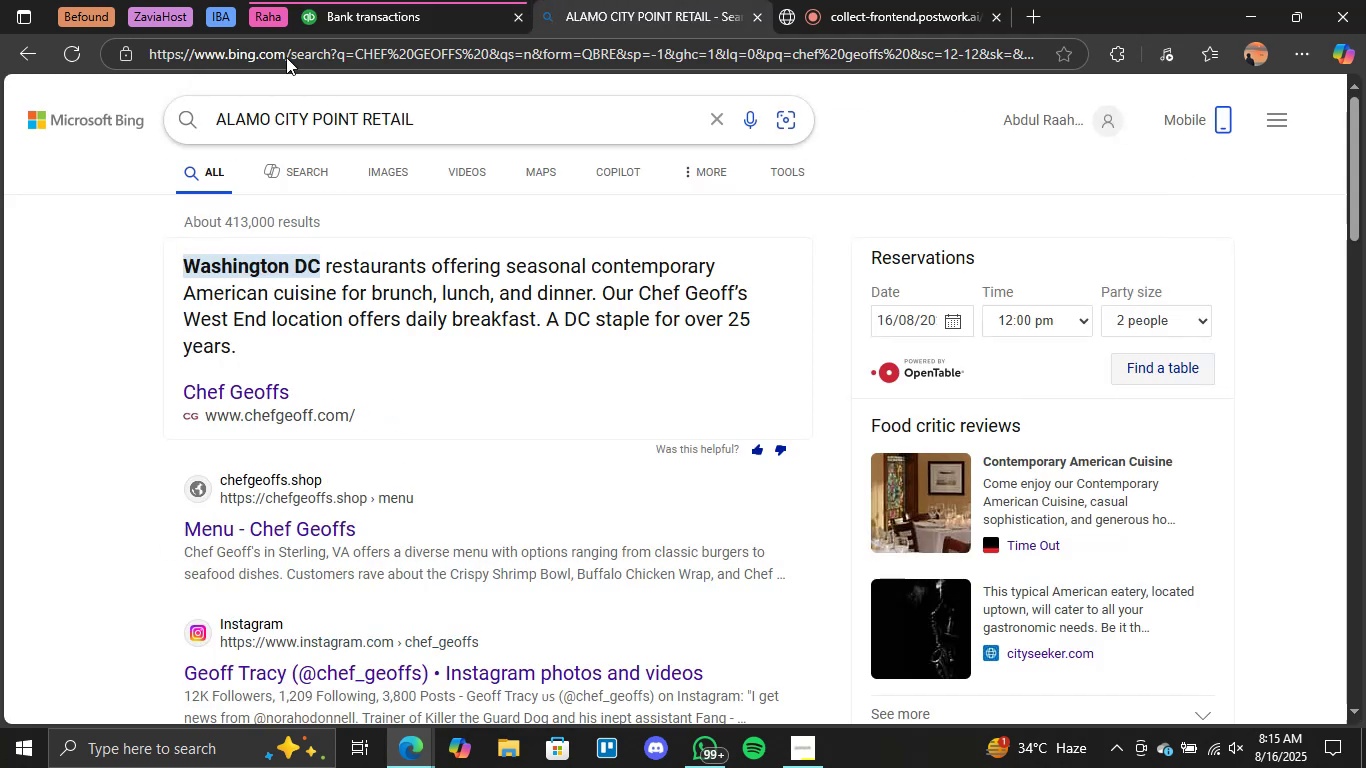 
mouse_move([372, 27])
 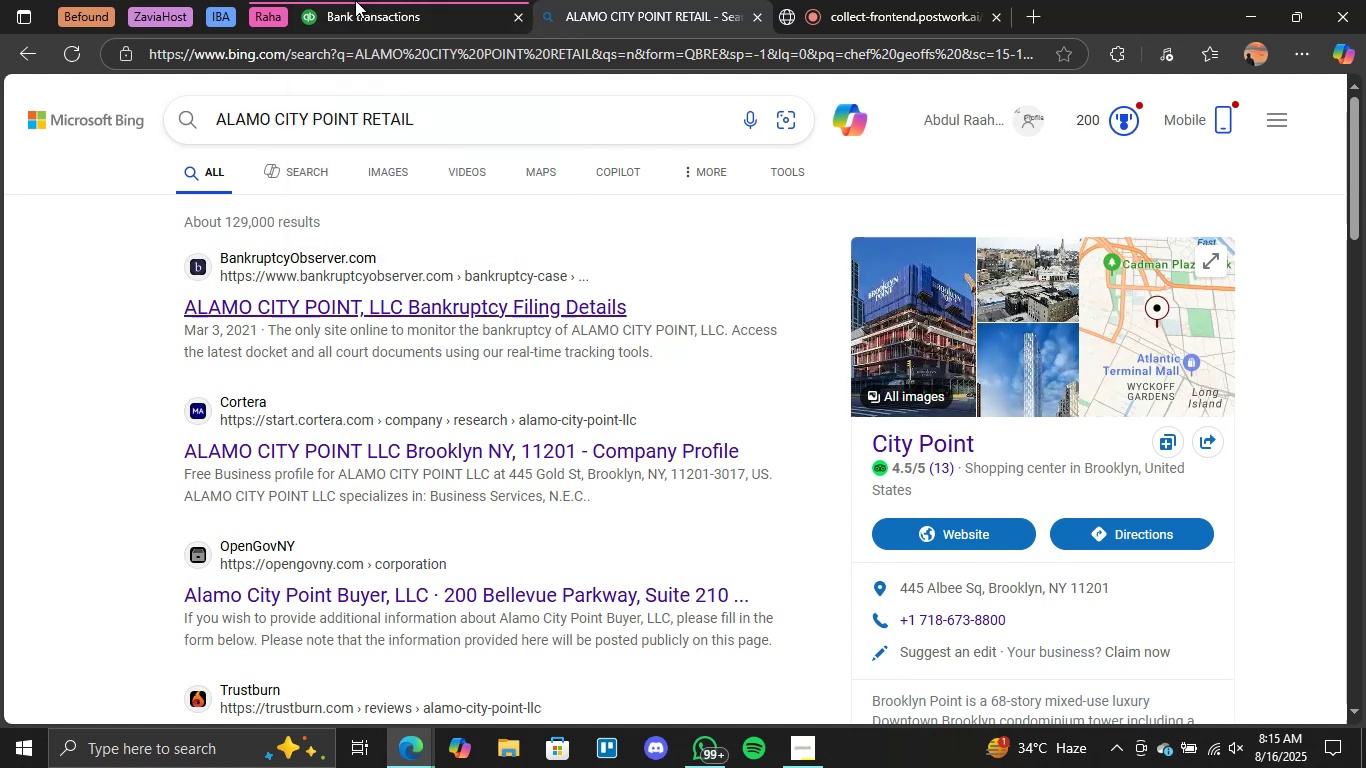 
left_click([369, 0])
 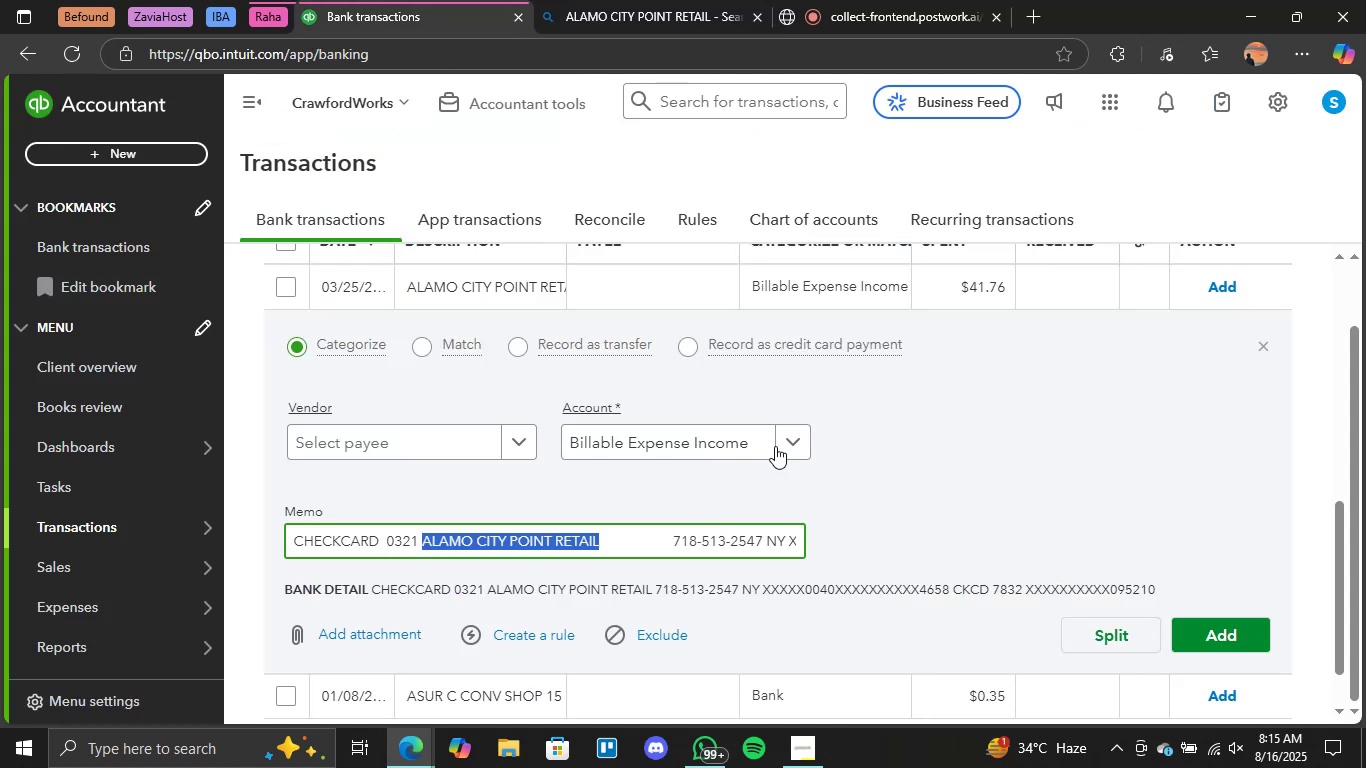 
left_click([779, 444])
 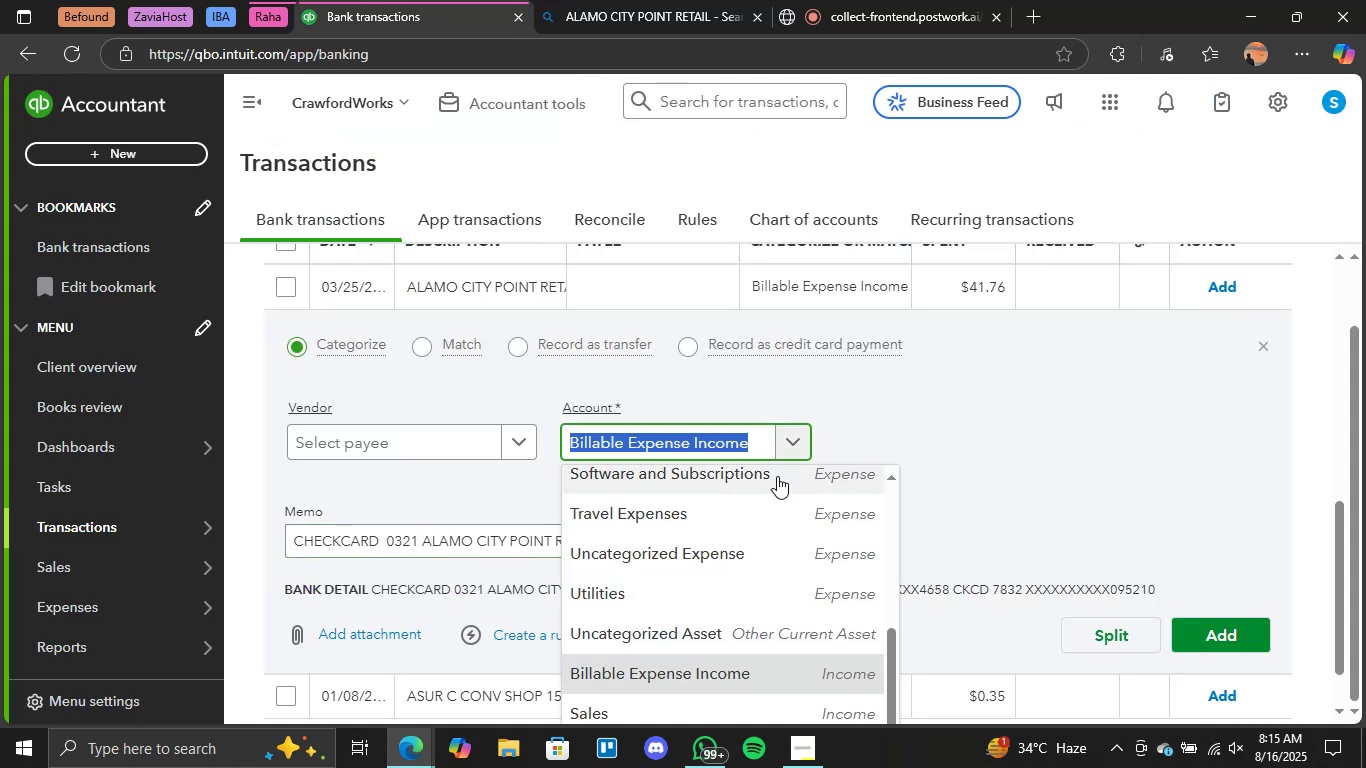 
scroll: coordinate [782, 502], scroll_direction: up, amount: 4.0
 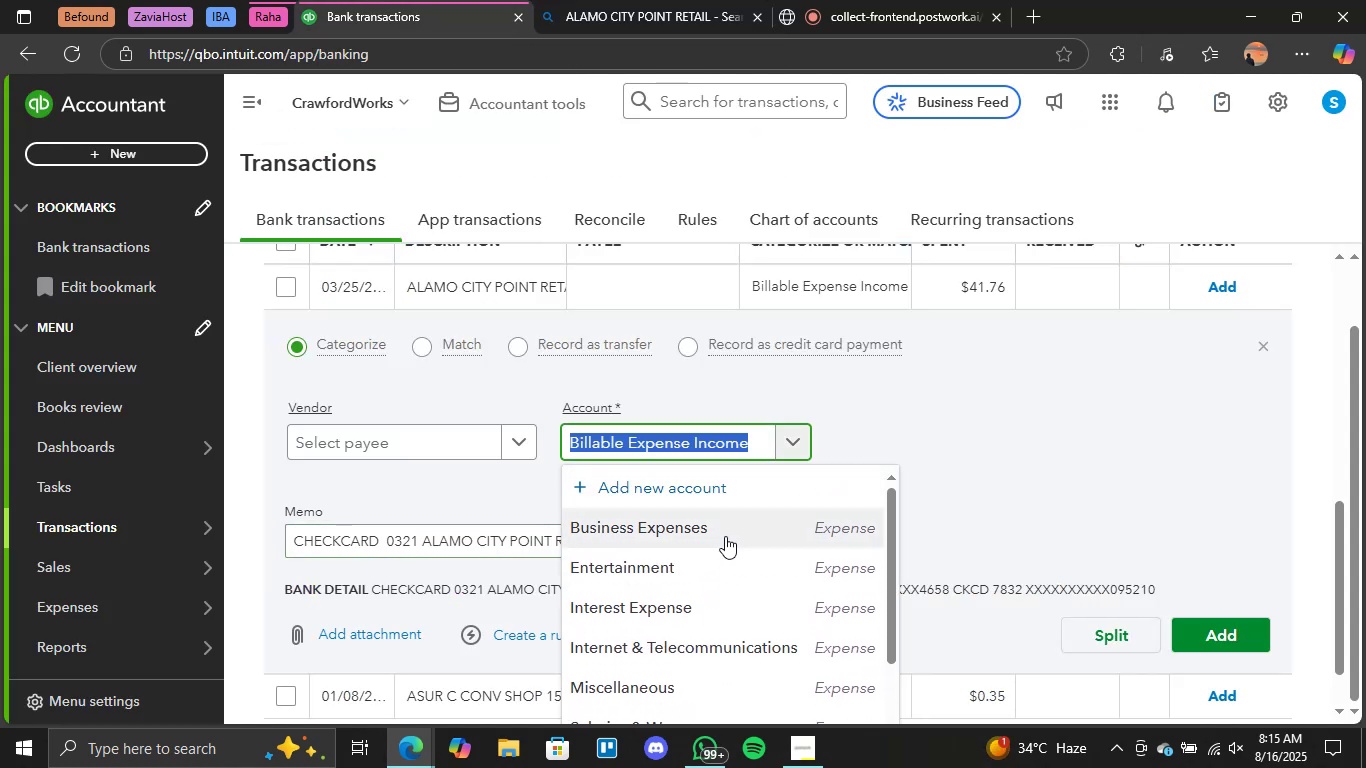 
left_click([714, 563])
 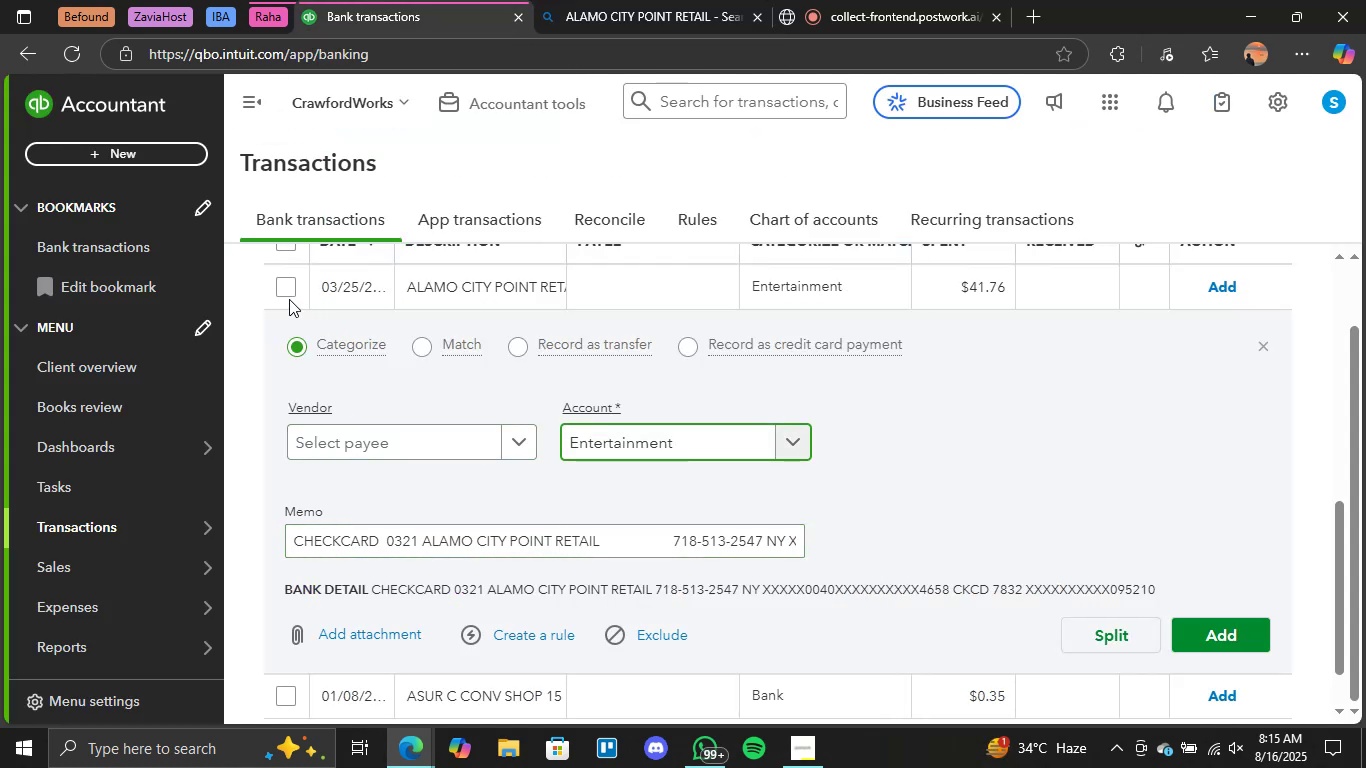 
left_click([289, 294])
 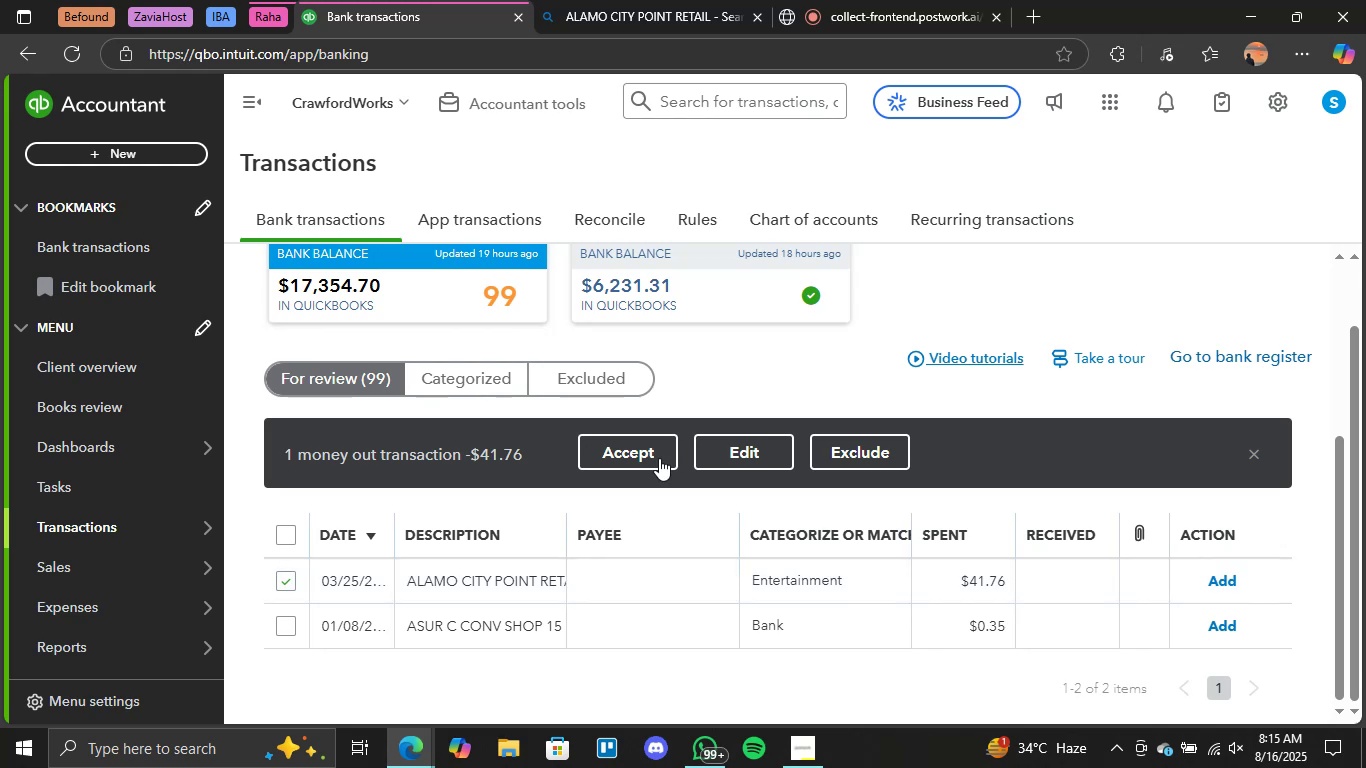 
left_click([633, 458])
 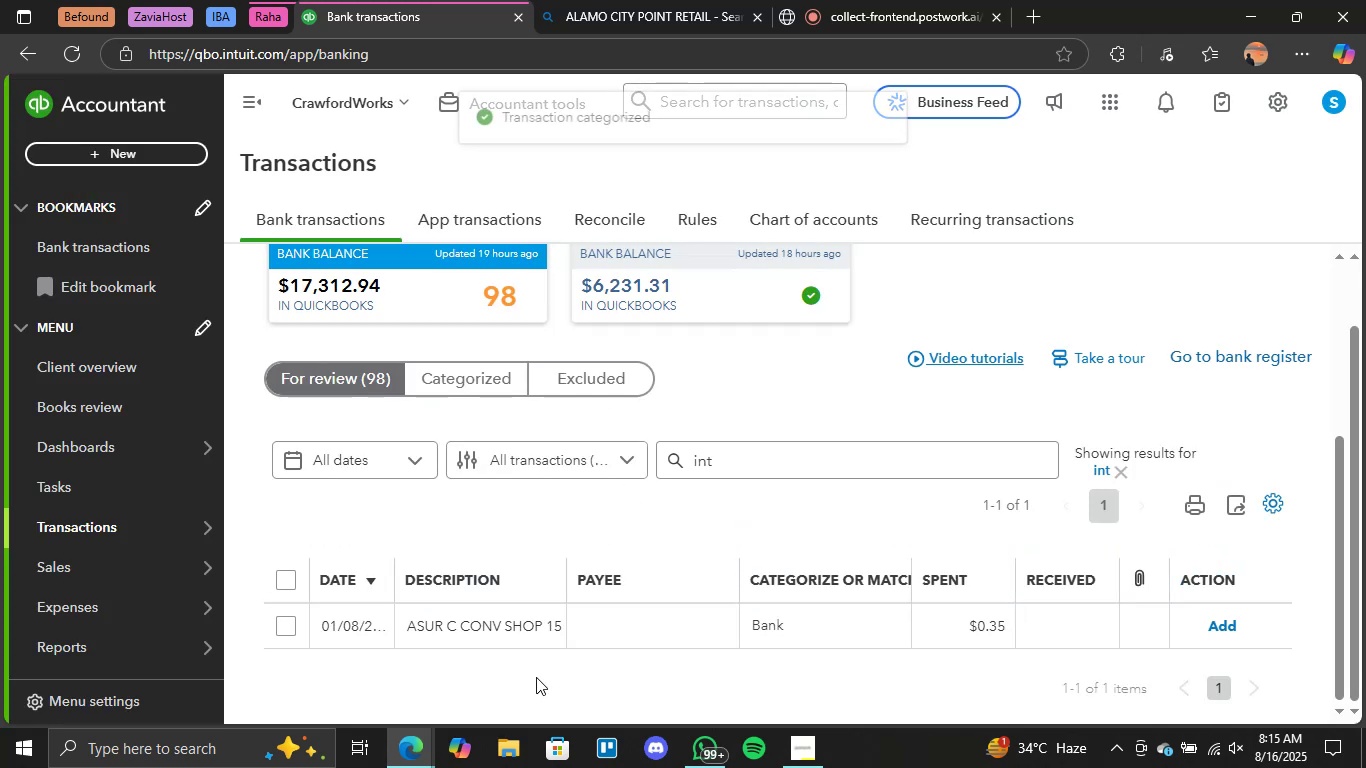 
left_click([512, 630])
 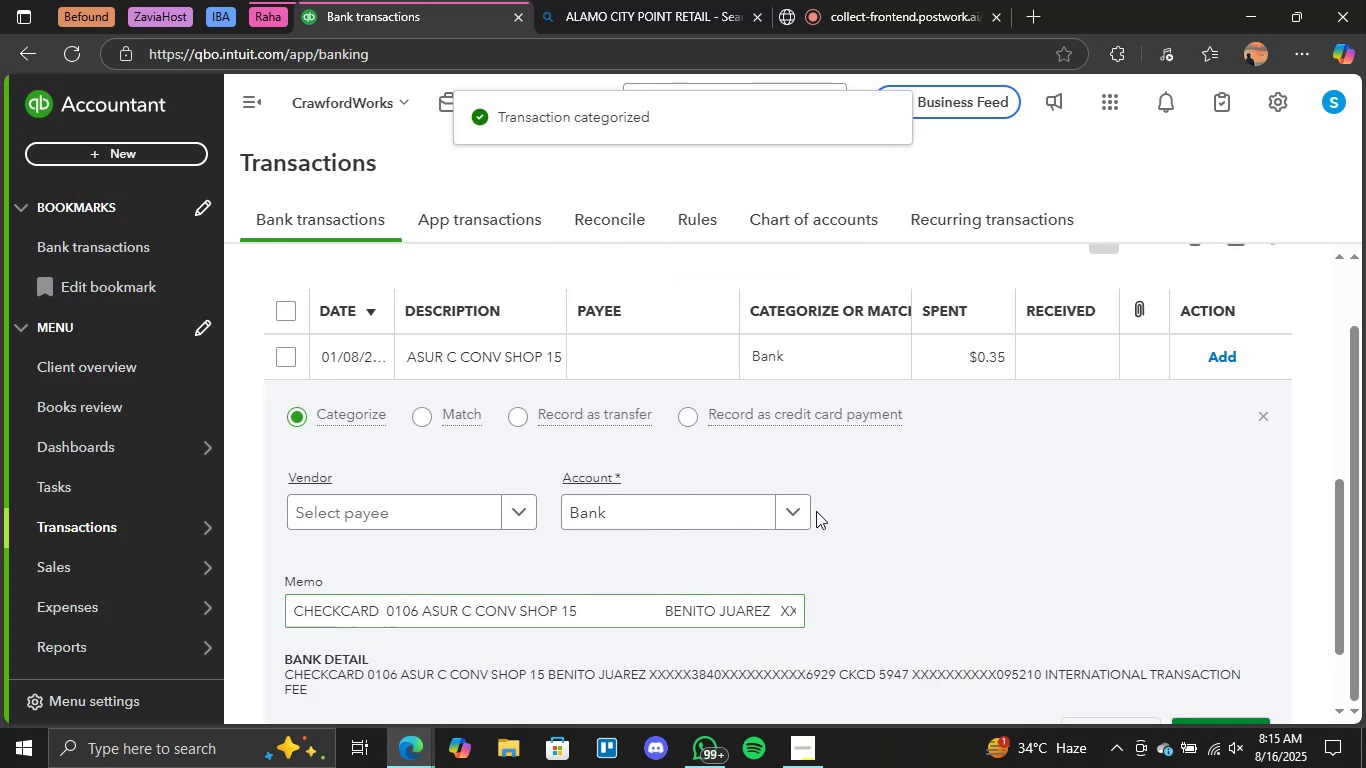 
left_click([793, 512])
 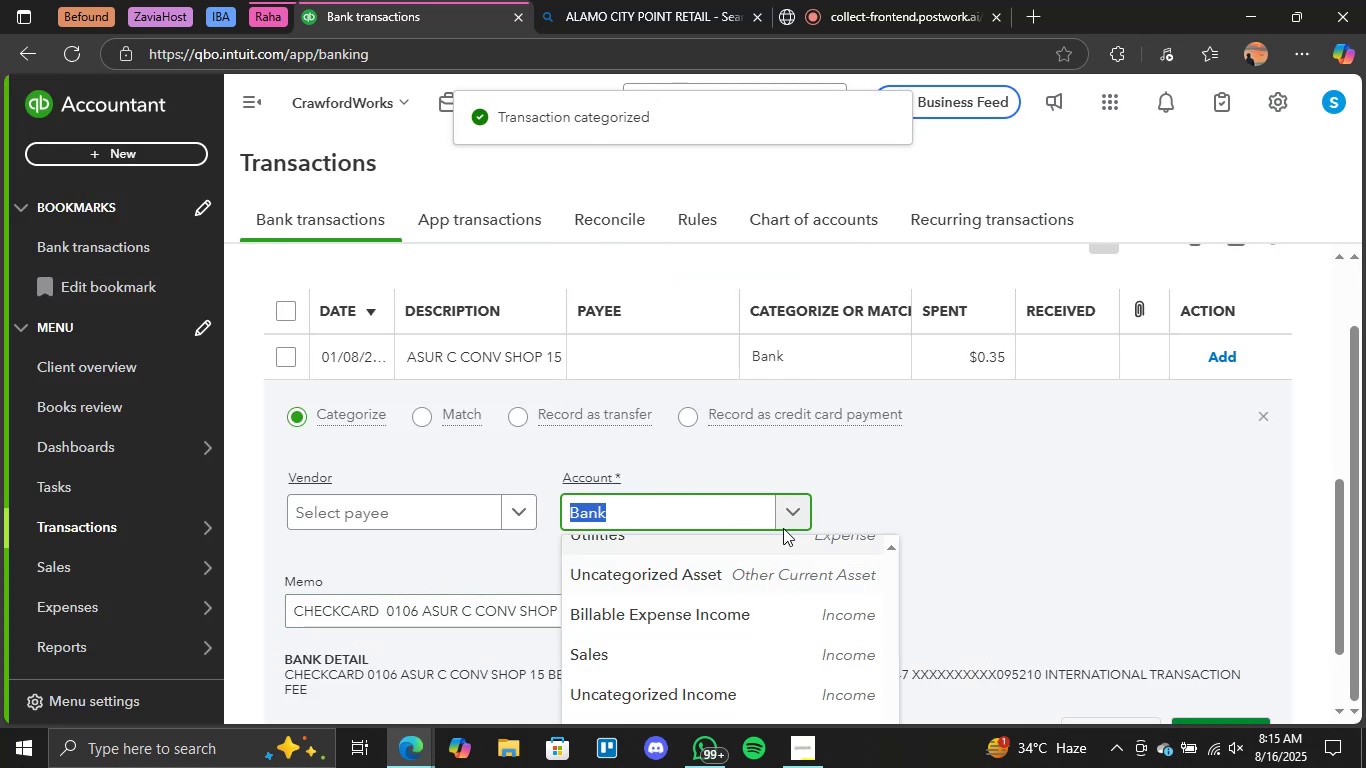 
scroll: coordinate [736, 354], scroll_direction: up, amount: 7.0
 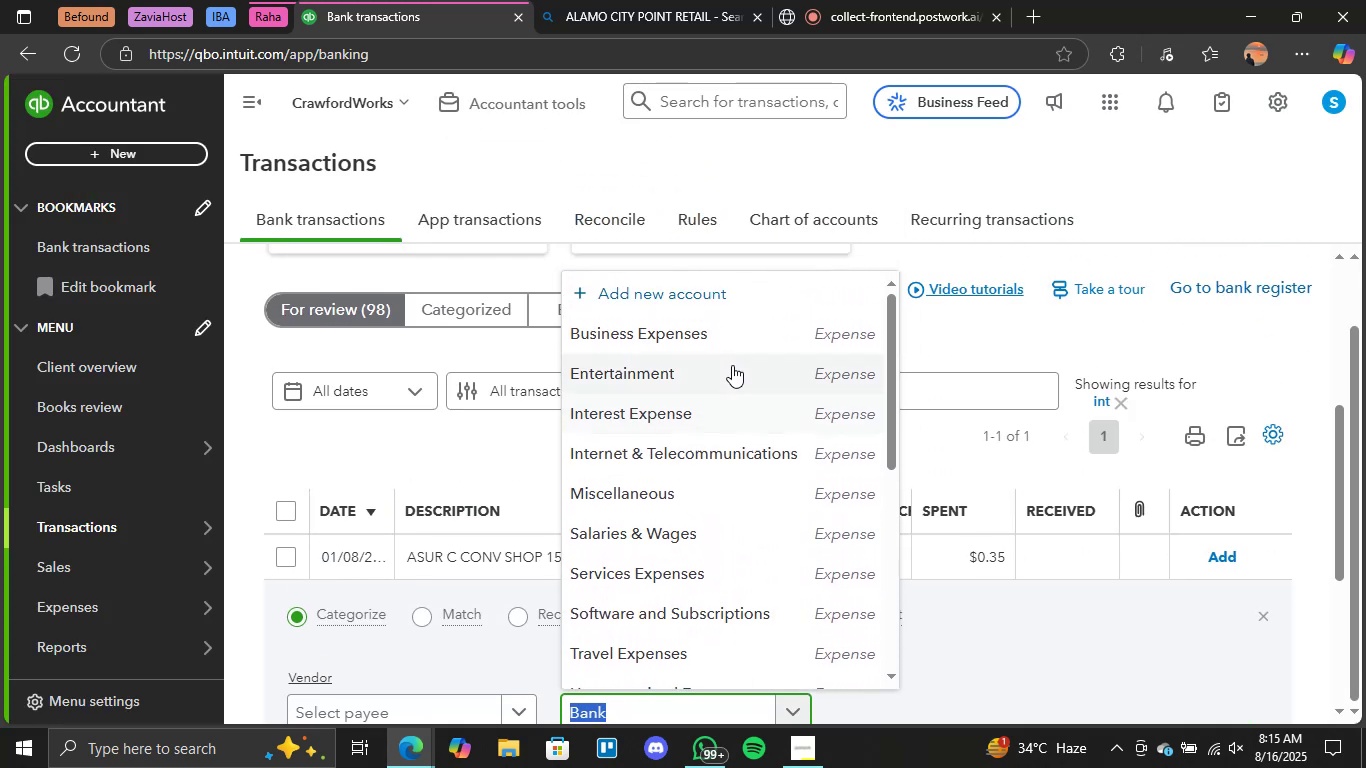 
left_click([732, 366])
 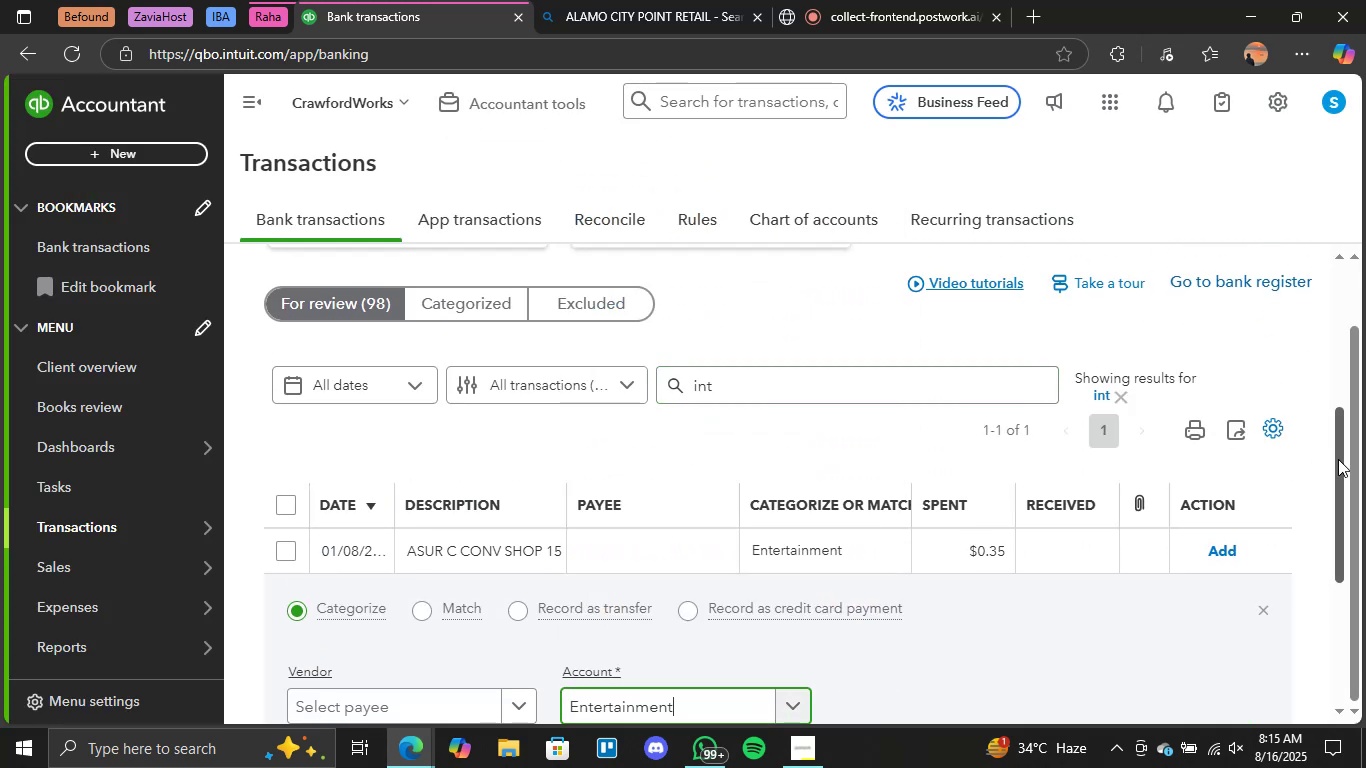 
scroll: coordinate [1157, 591], scroll_direction: down, amount: 4.0
 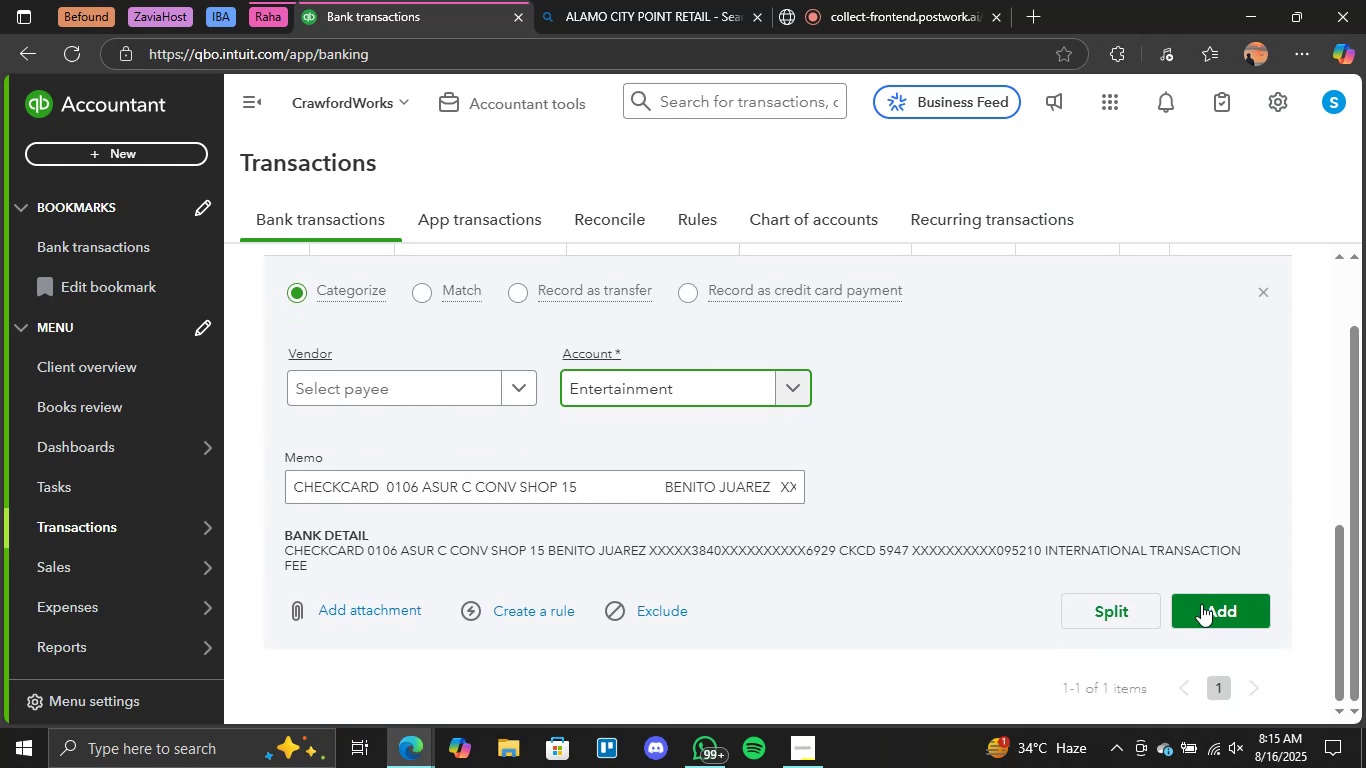 
left_click([1206, 603])
 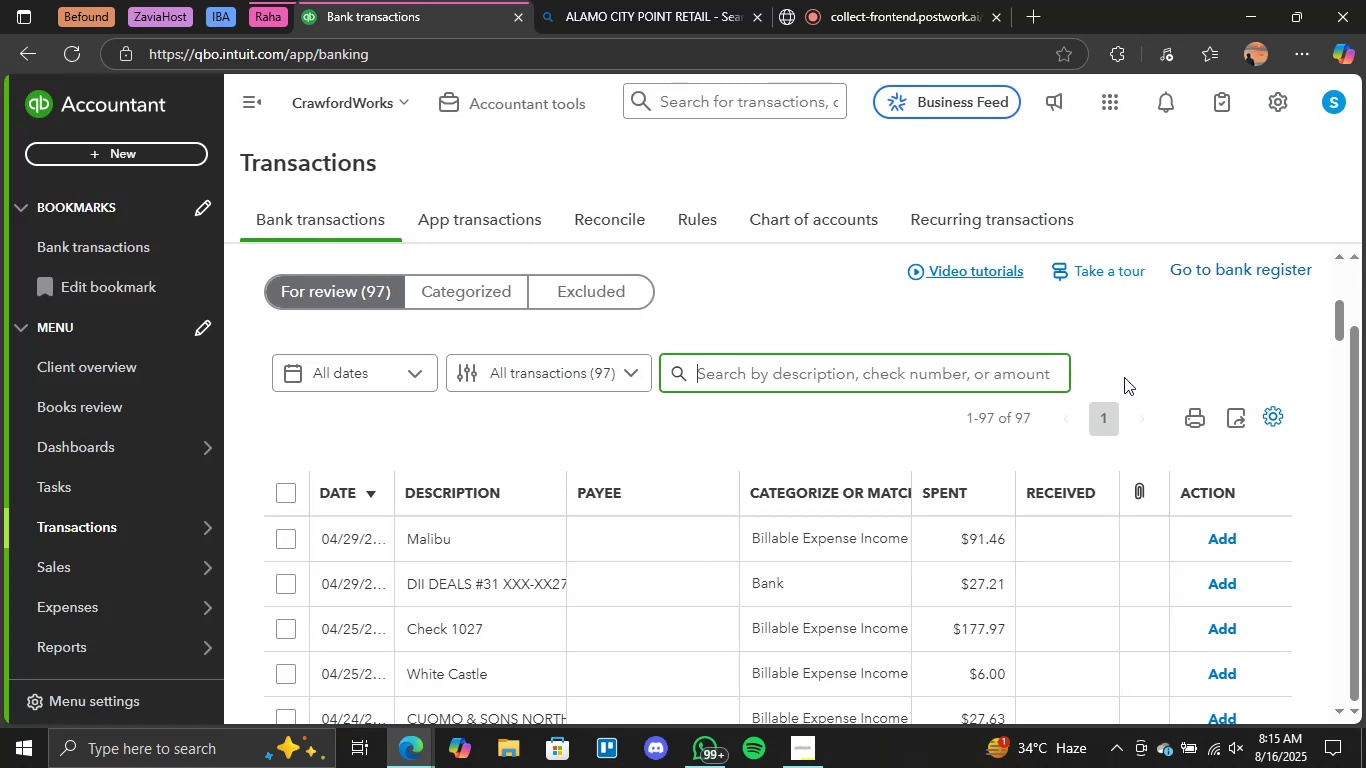 
wait(7.94)
 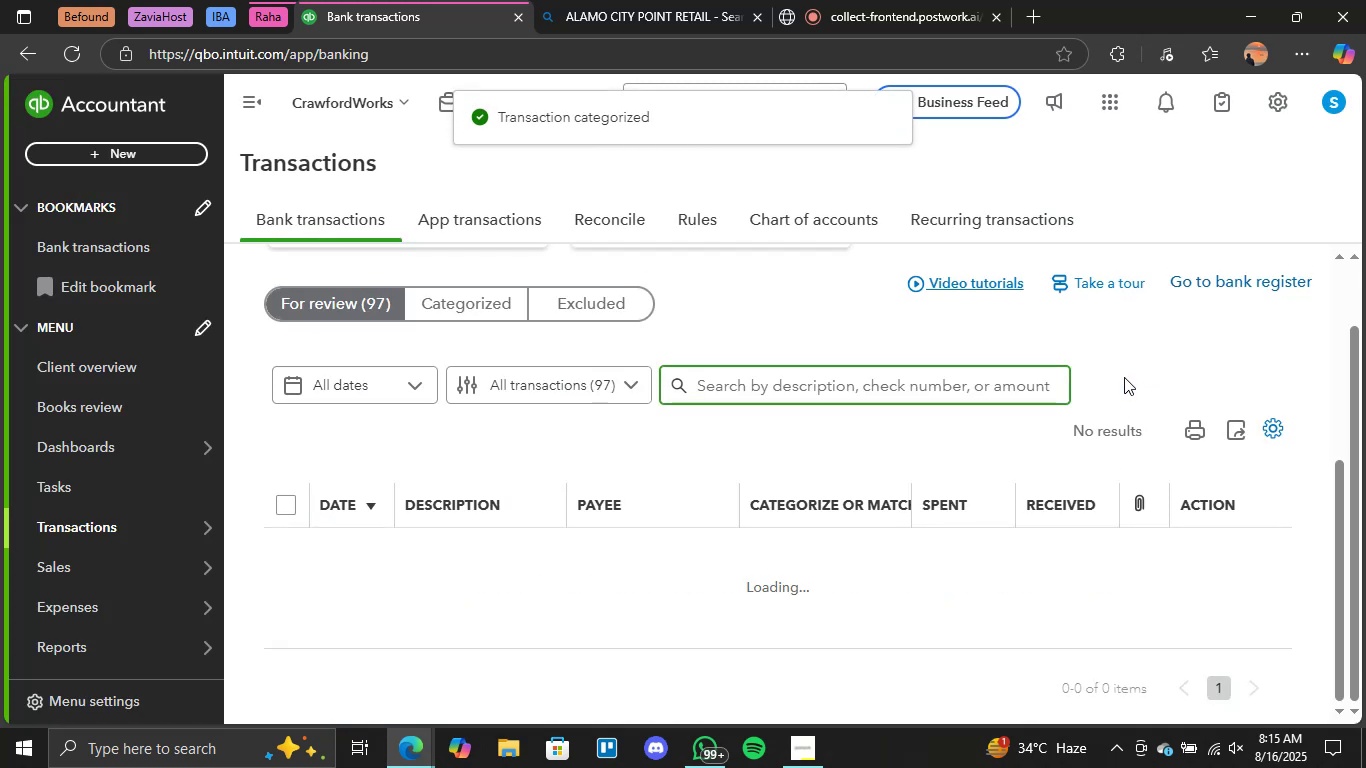 
mouse_move([1043, 767])
 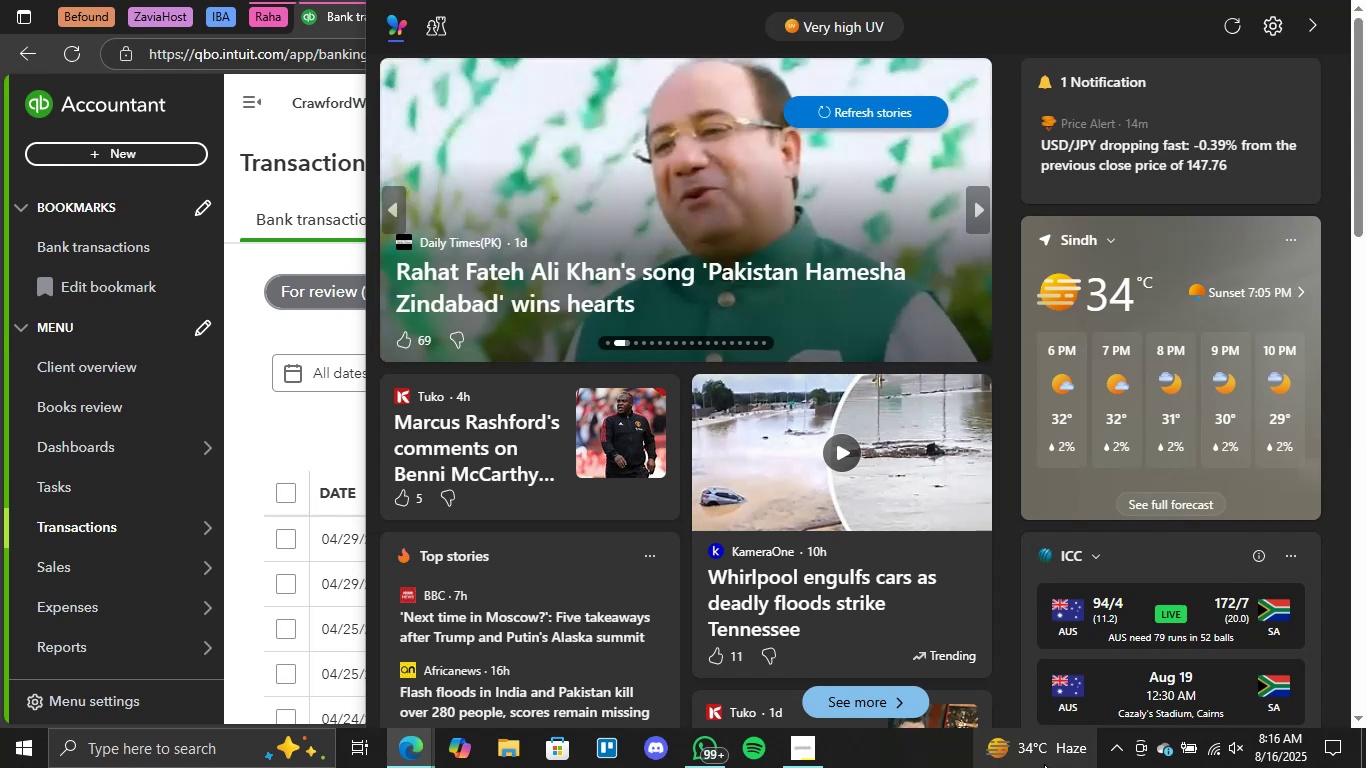 
wait(5.82)
 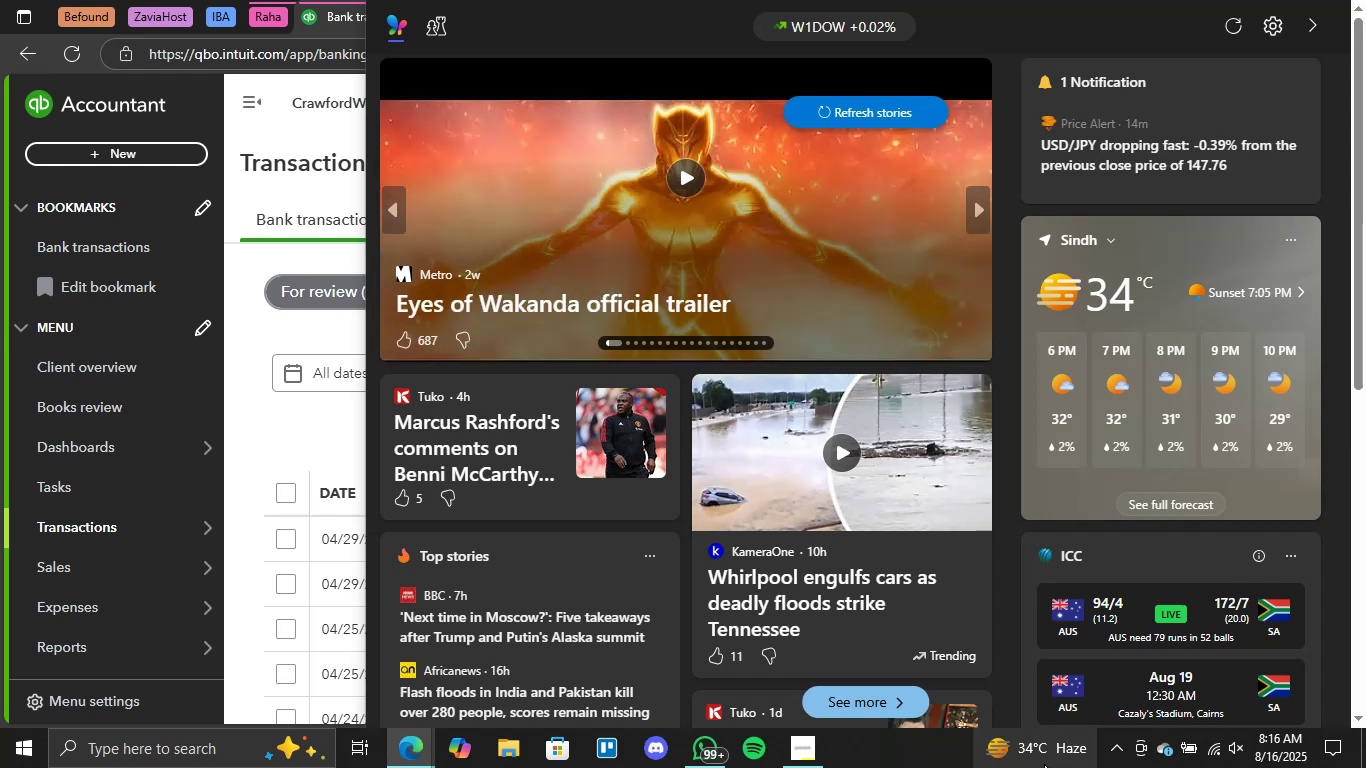 
left_click([892, 759])
 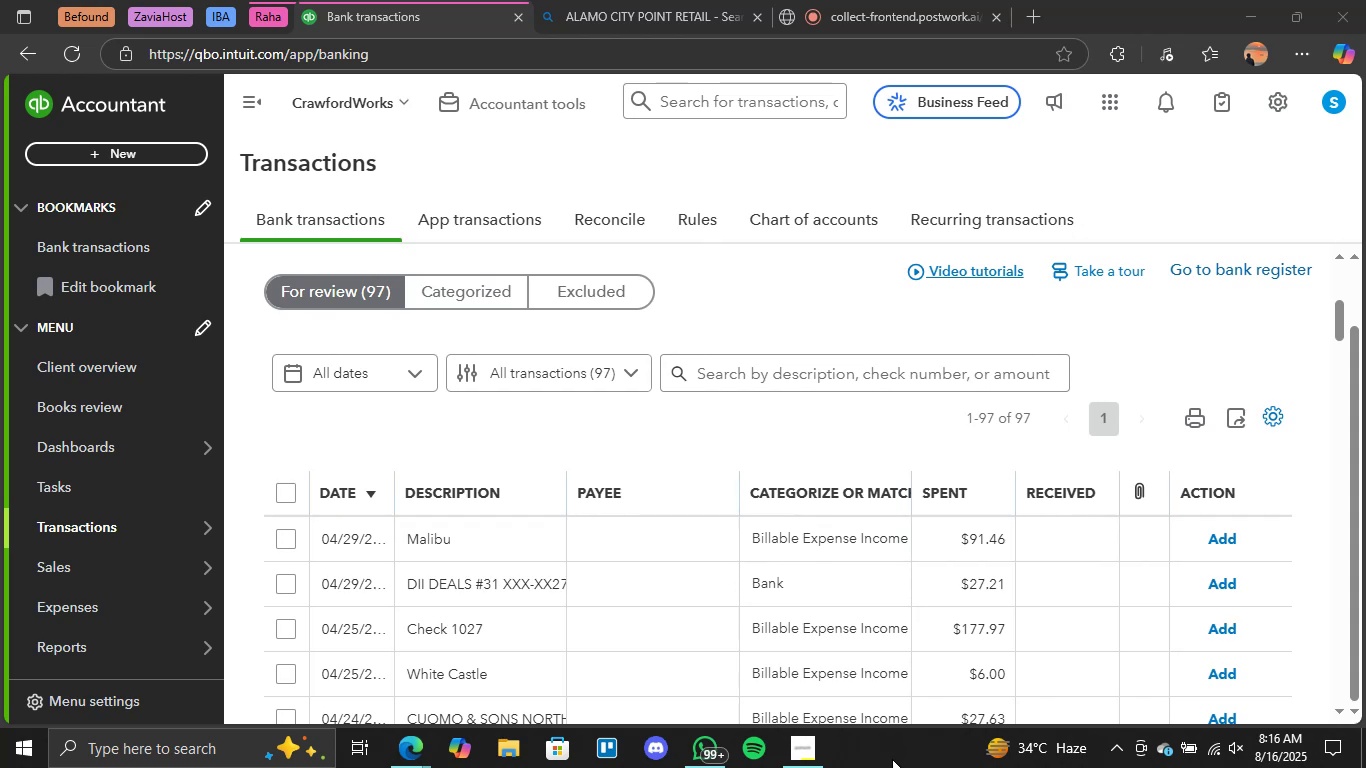 
wait(30.12)
 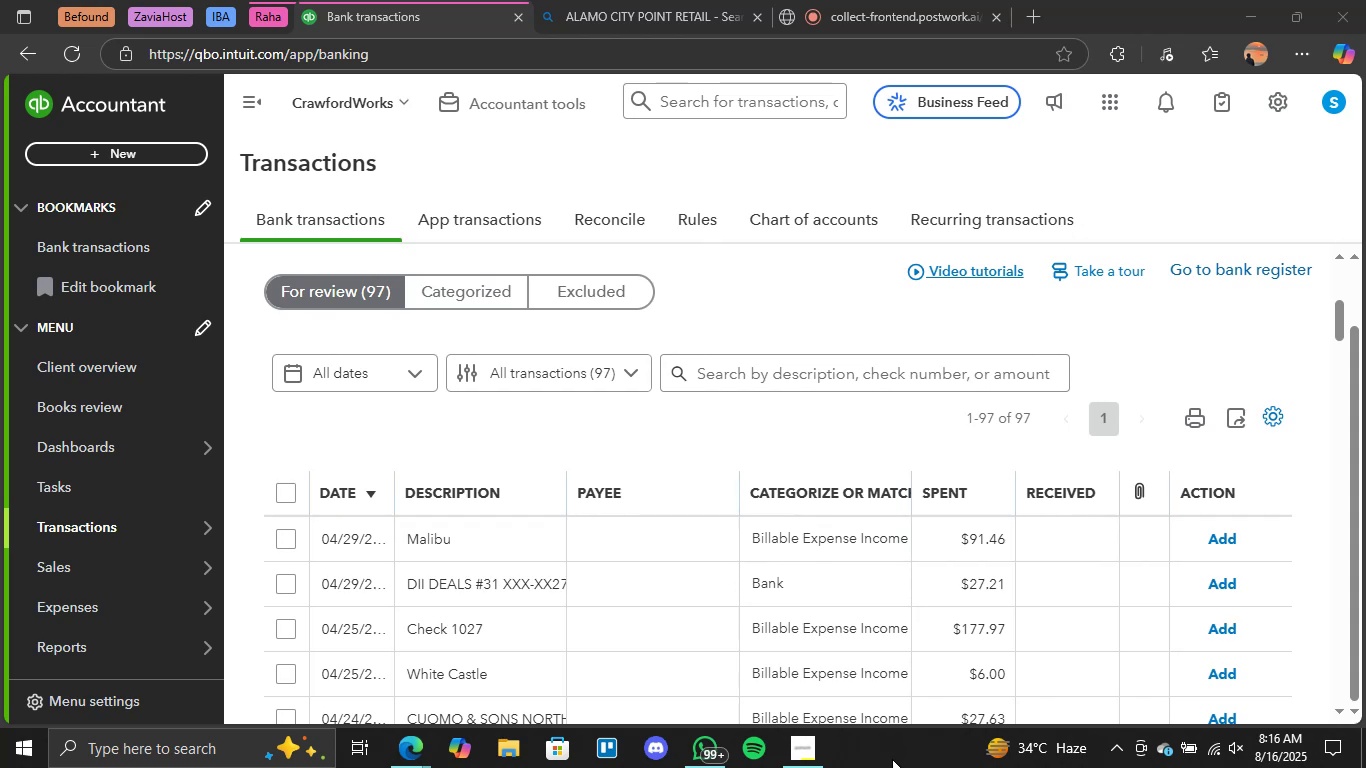 
scroll: coordinate [535, 447], scroll_direction: down, amount: 7.0
 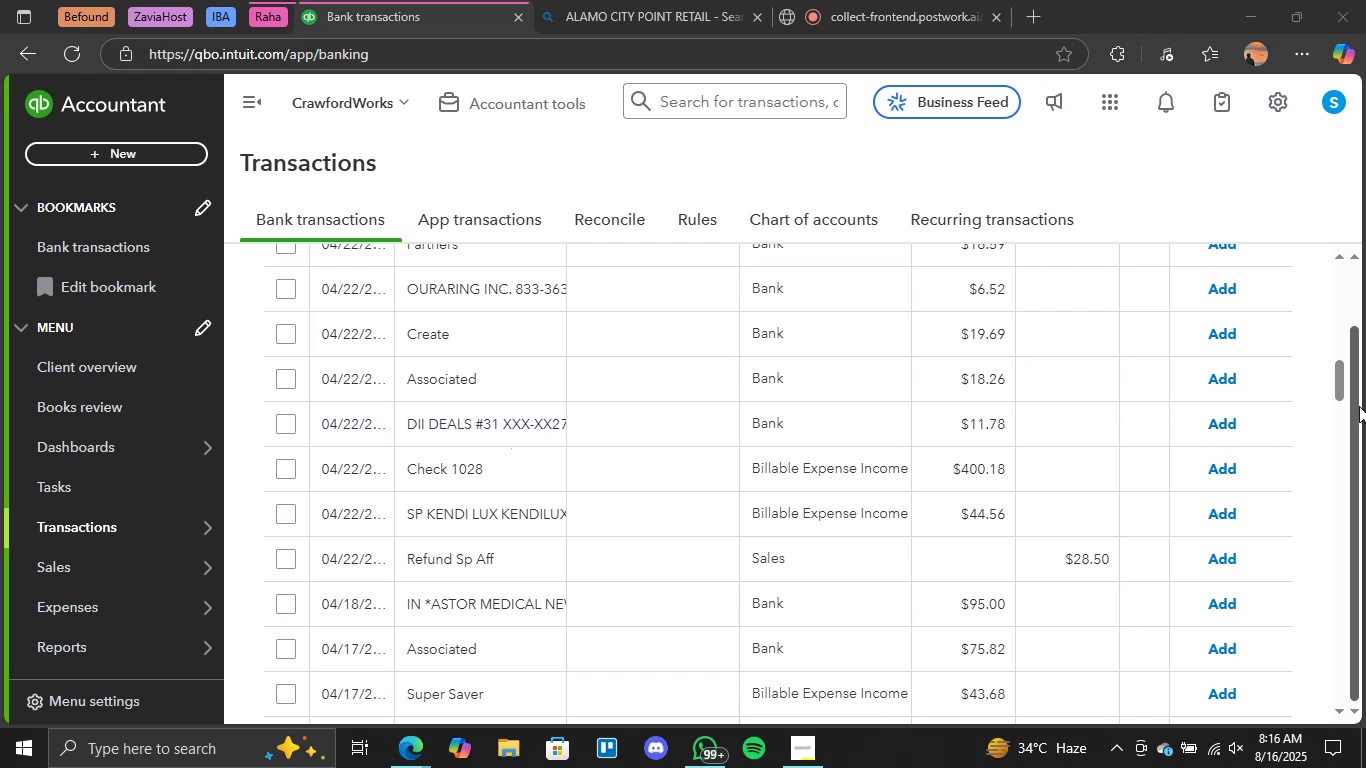 
left_click_drag(start_coordinate=[1341, 389], to_coordinate=[1297, 187])
 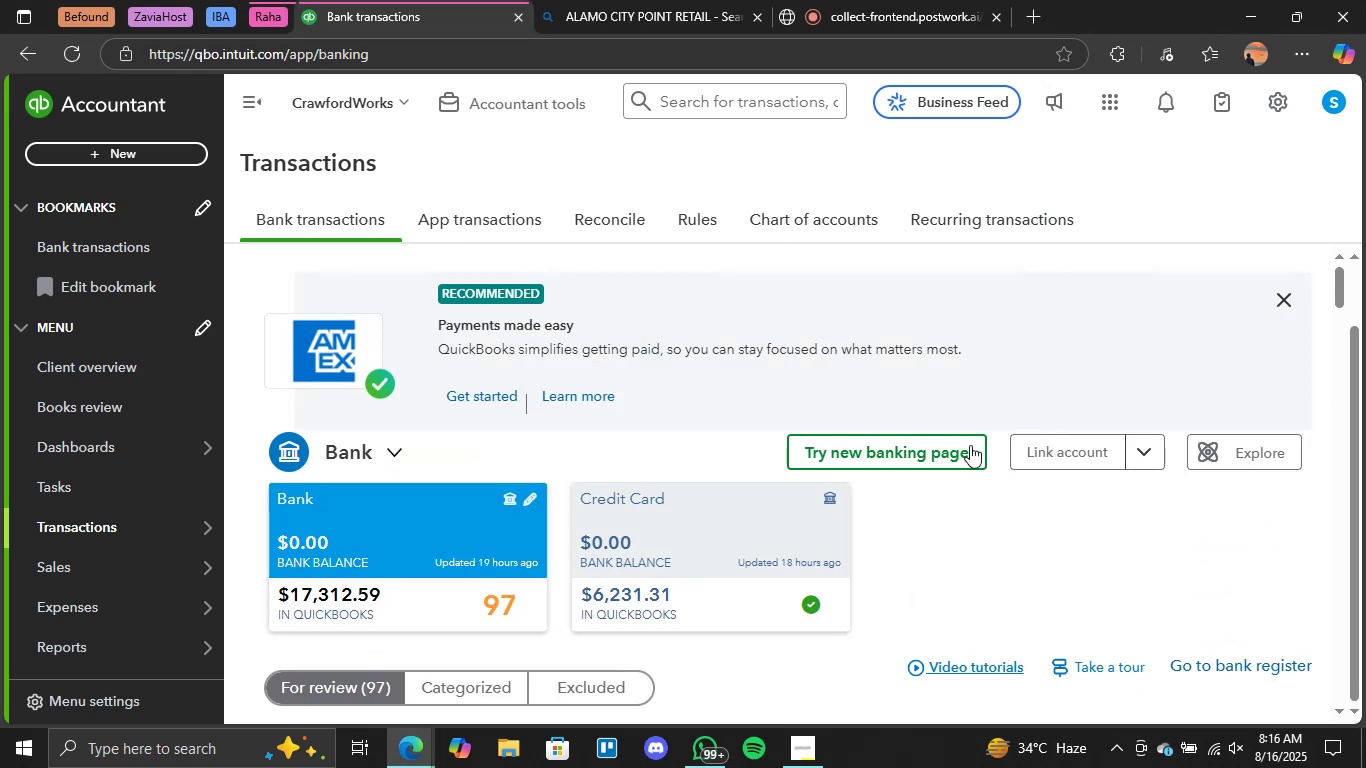 
scroll: coordinate [966, 536], scroll_direction: down, amount: 1.0
 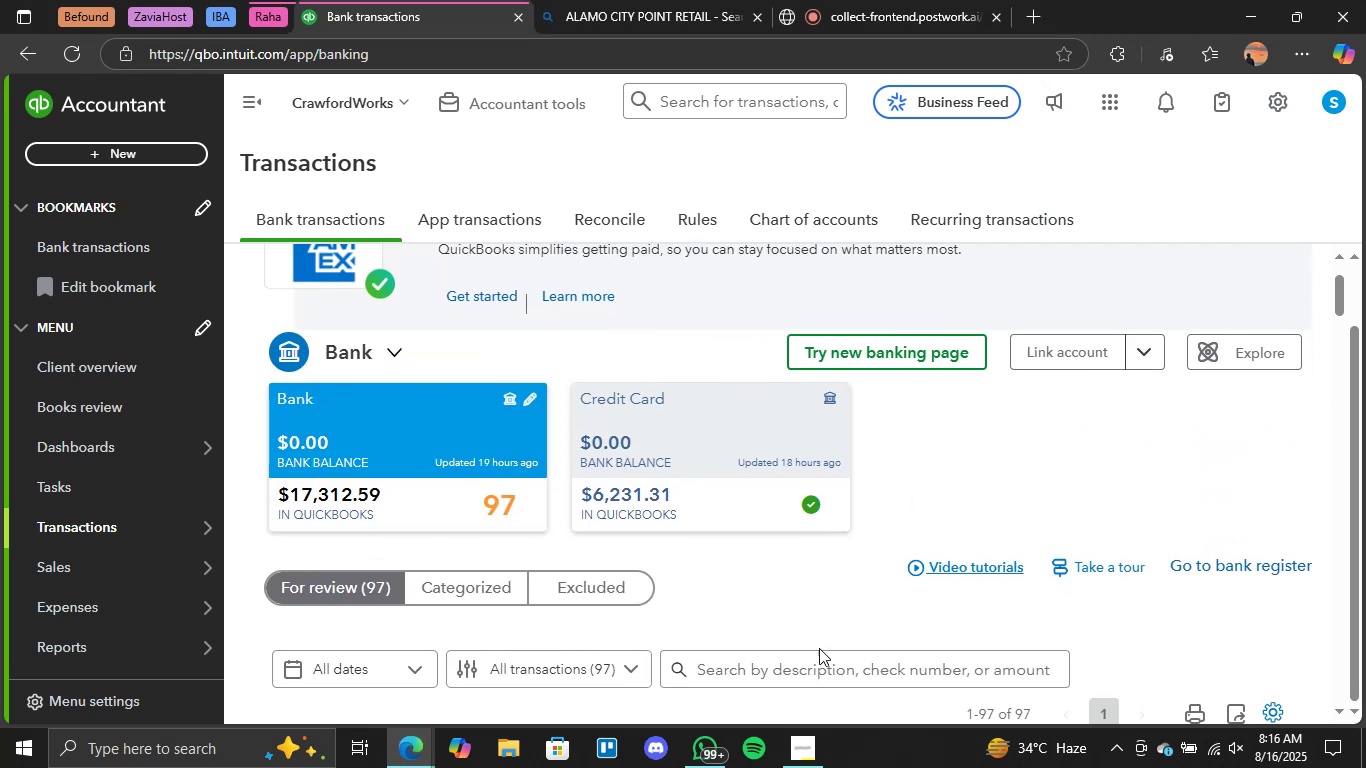 
left_click([793, 668])
 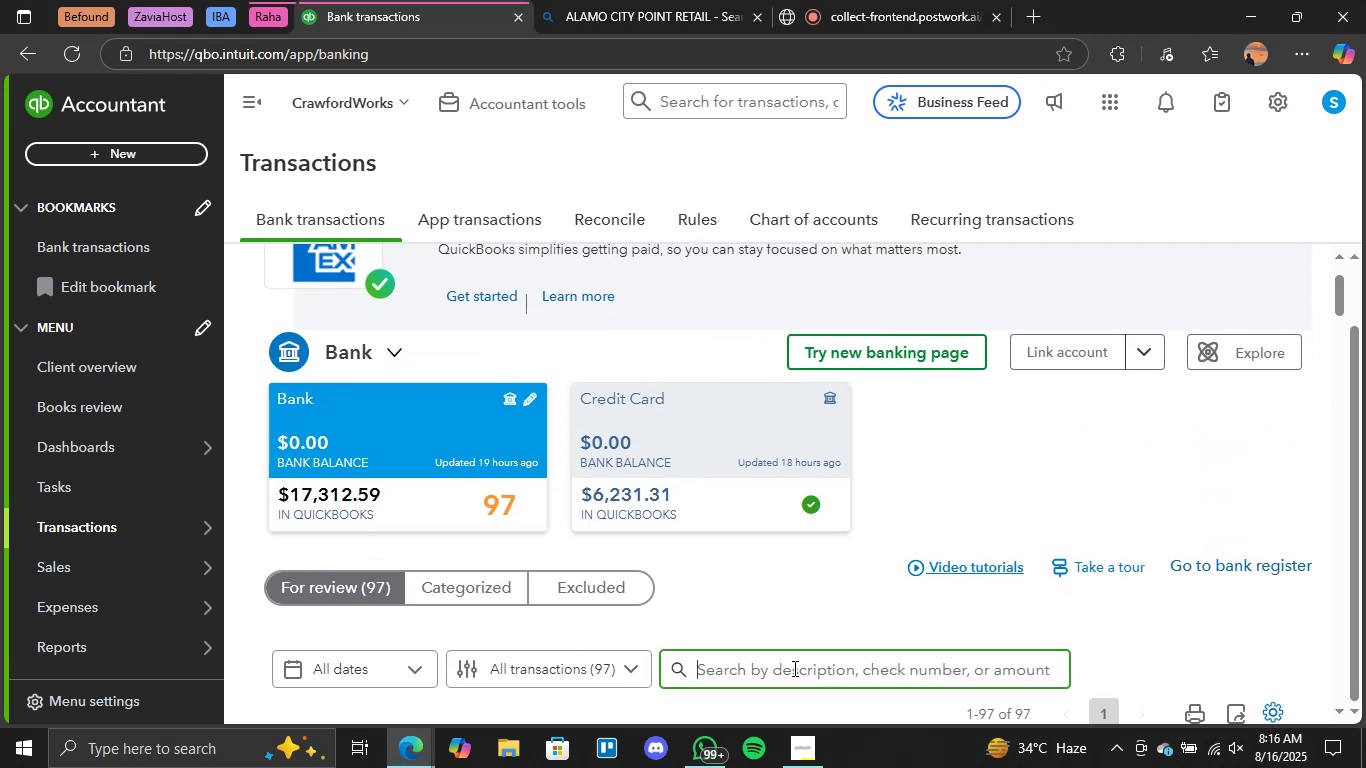 
type(deals)
 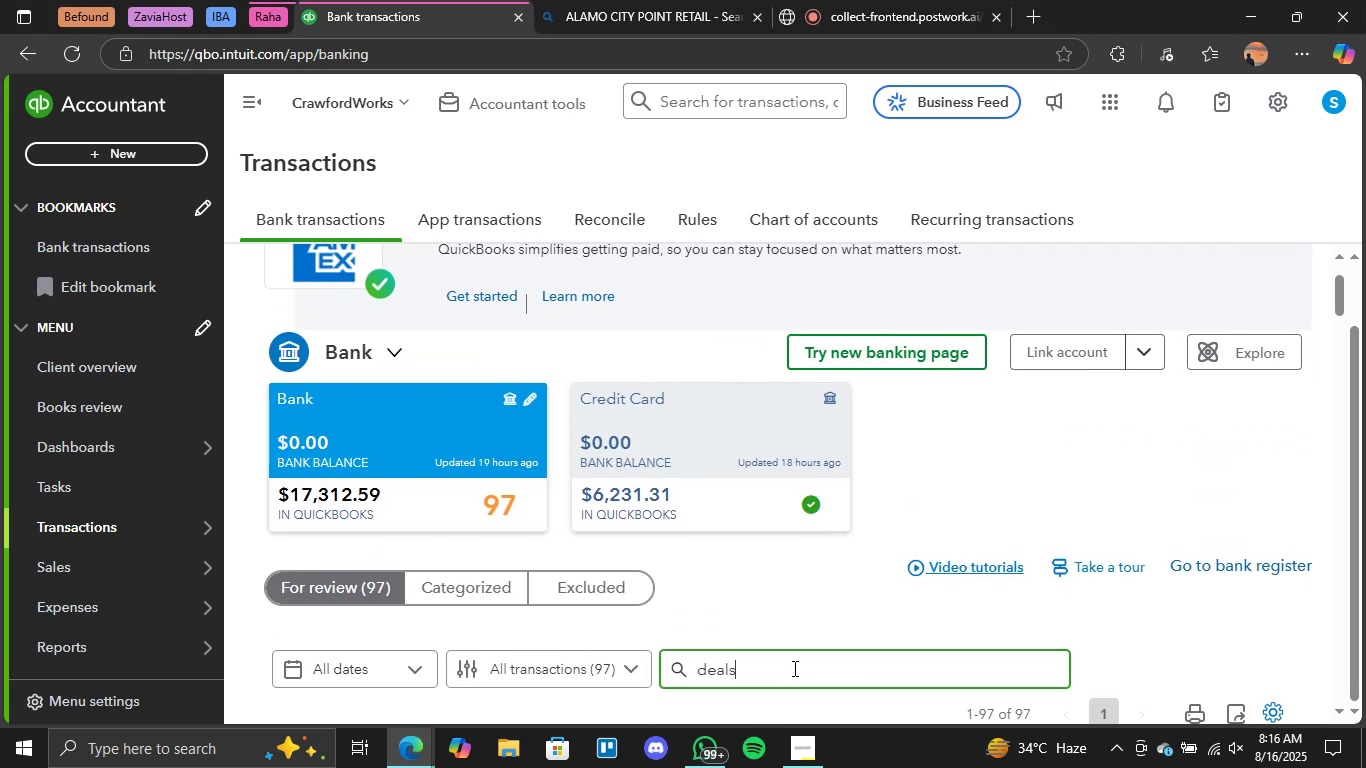 
key(Enter)
 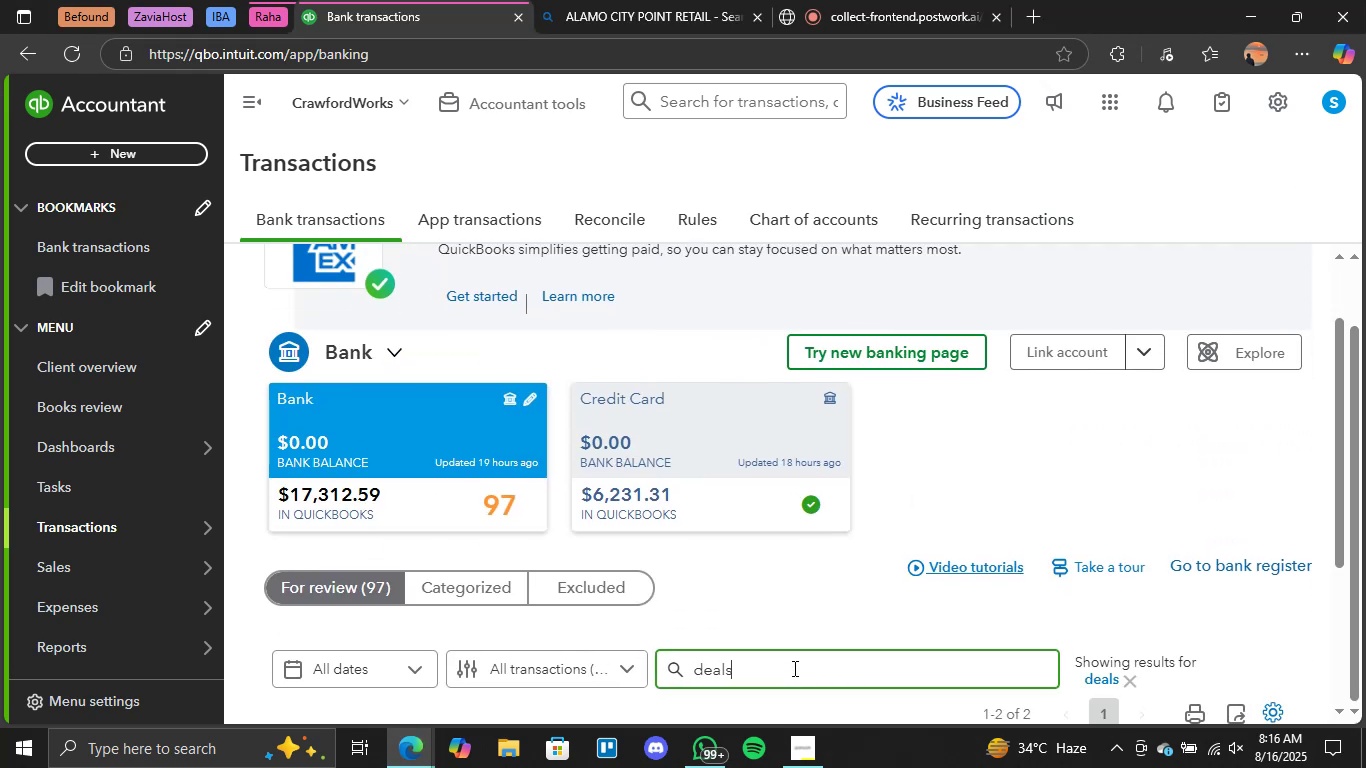 
wait(9.38)
 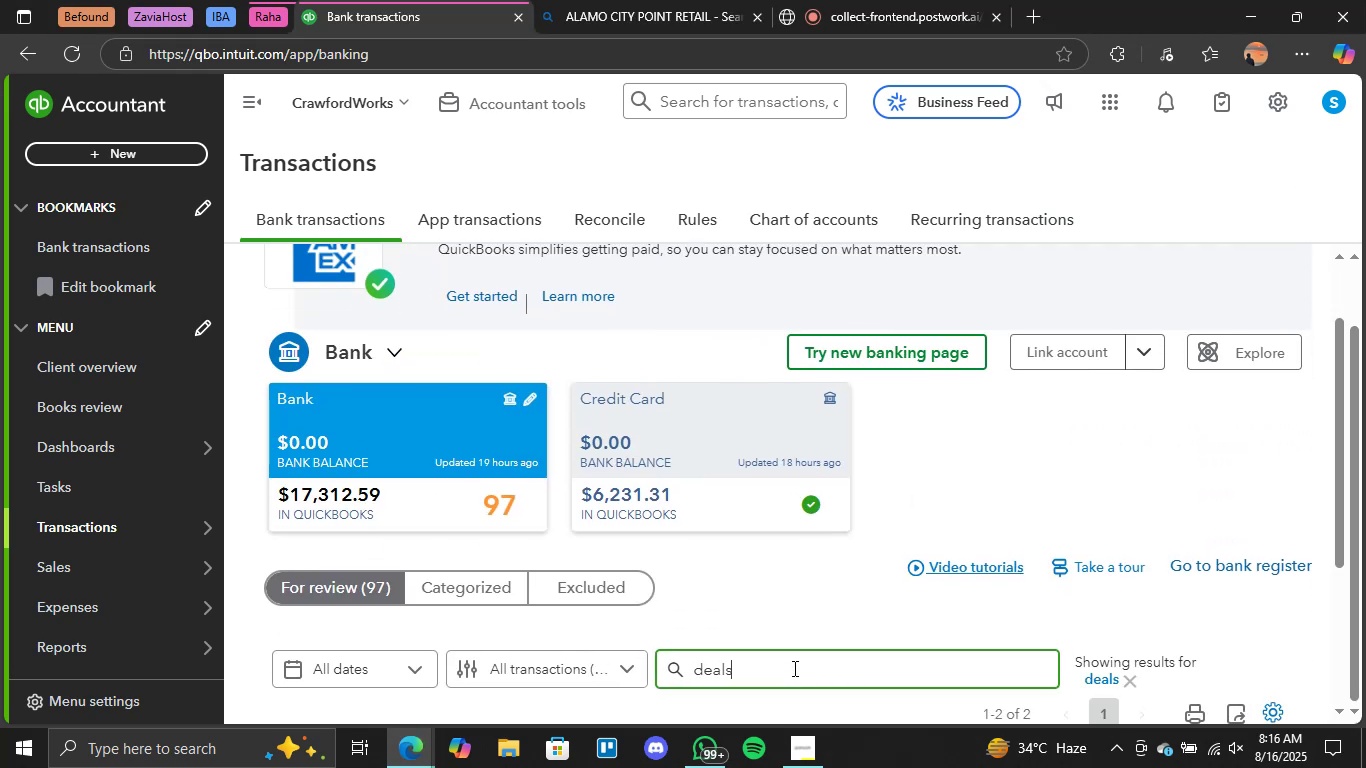 
scroll: coordinate [727, 593], scroll_direction: down, amount: 4.0
 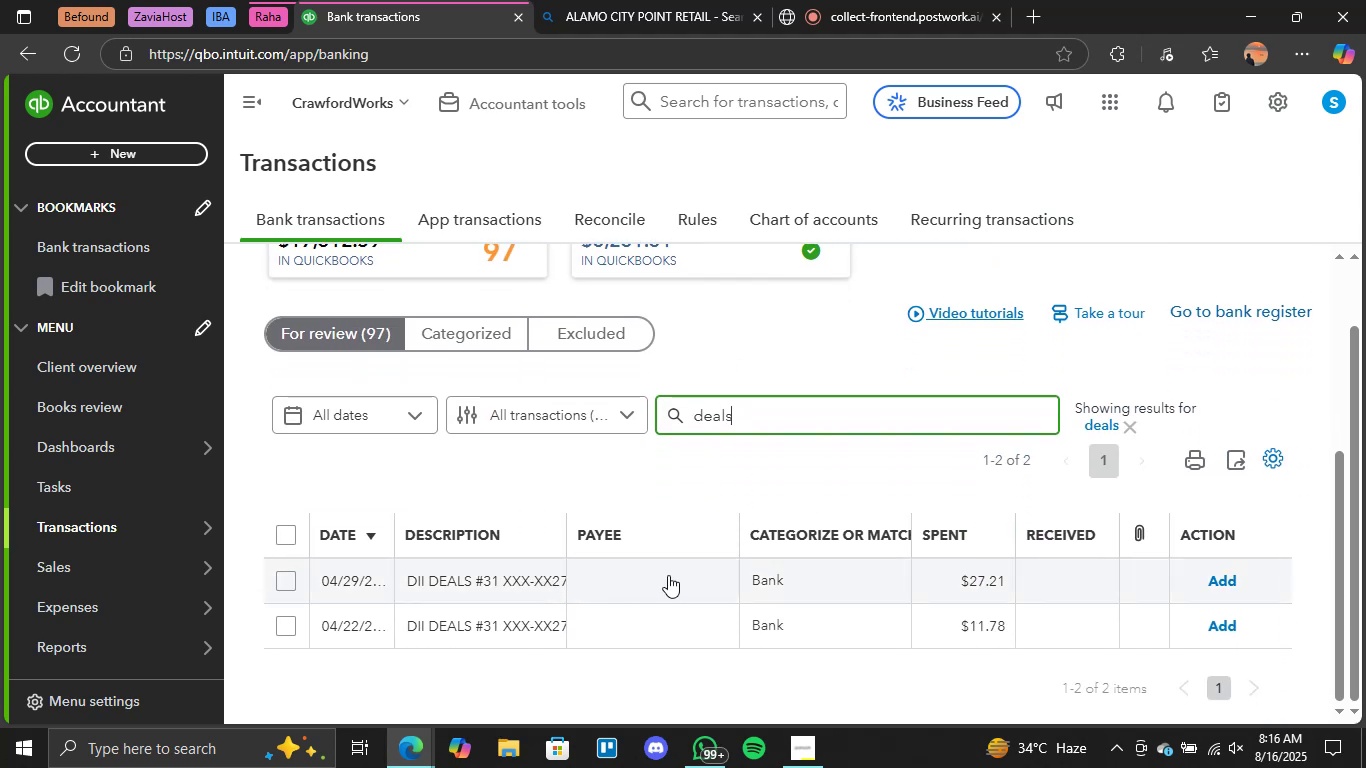 
left_click([536, 561])
 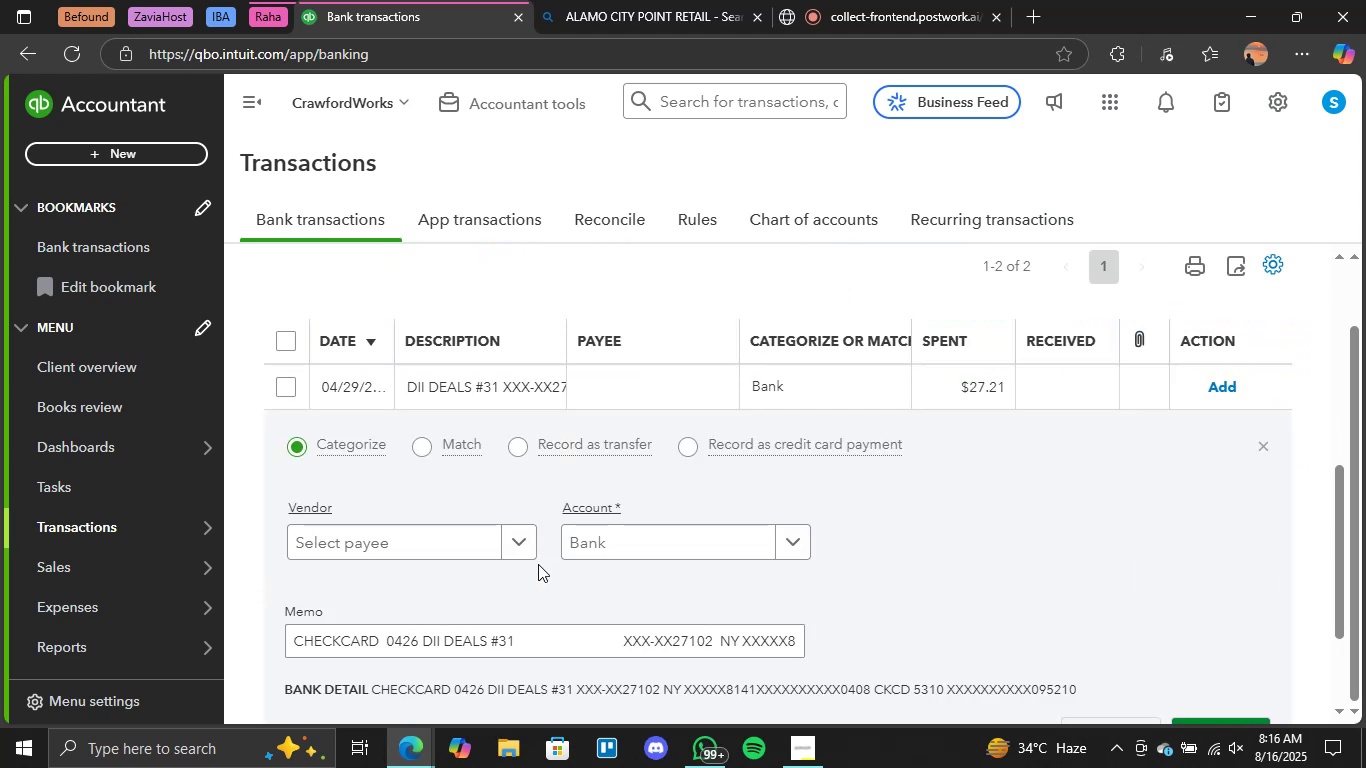 
scroll: coordinate [540, 565], scroll_direction: down, amount: 2.0
 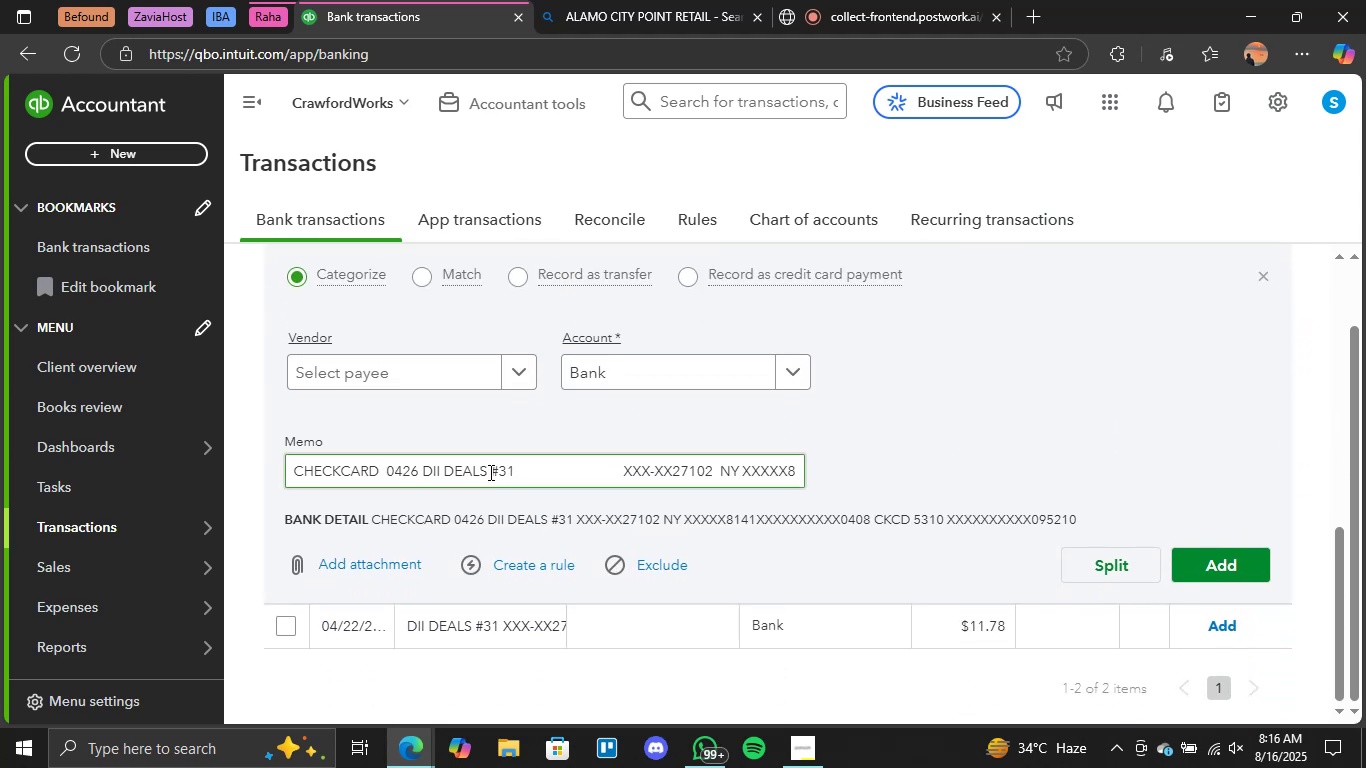 
left_click_drag(start_coordinate=[485, 471], to_coordinate=[427, 471])
 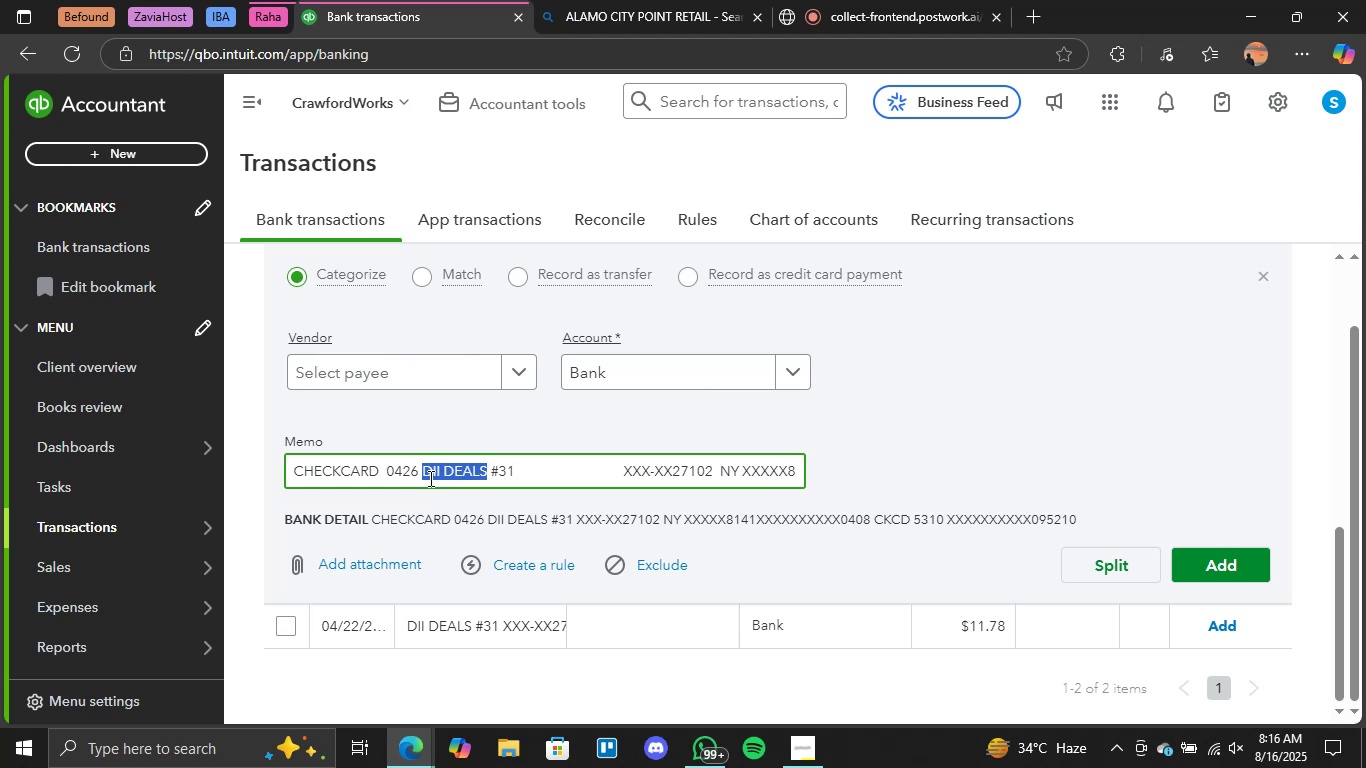 
key(Control+C)
 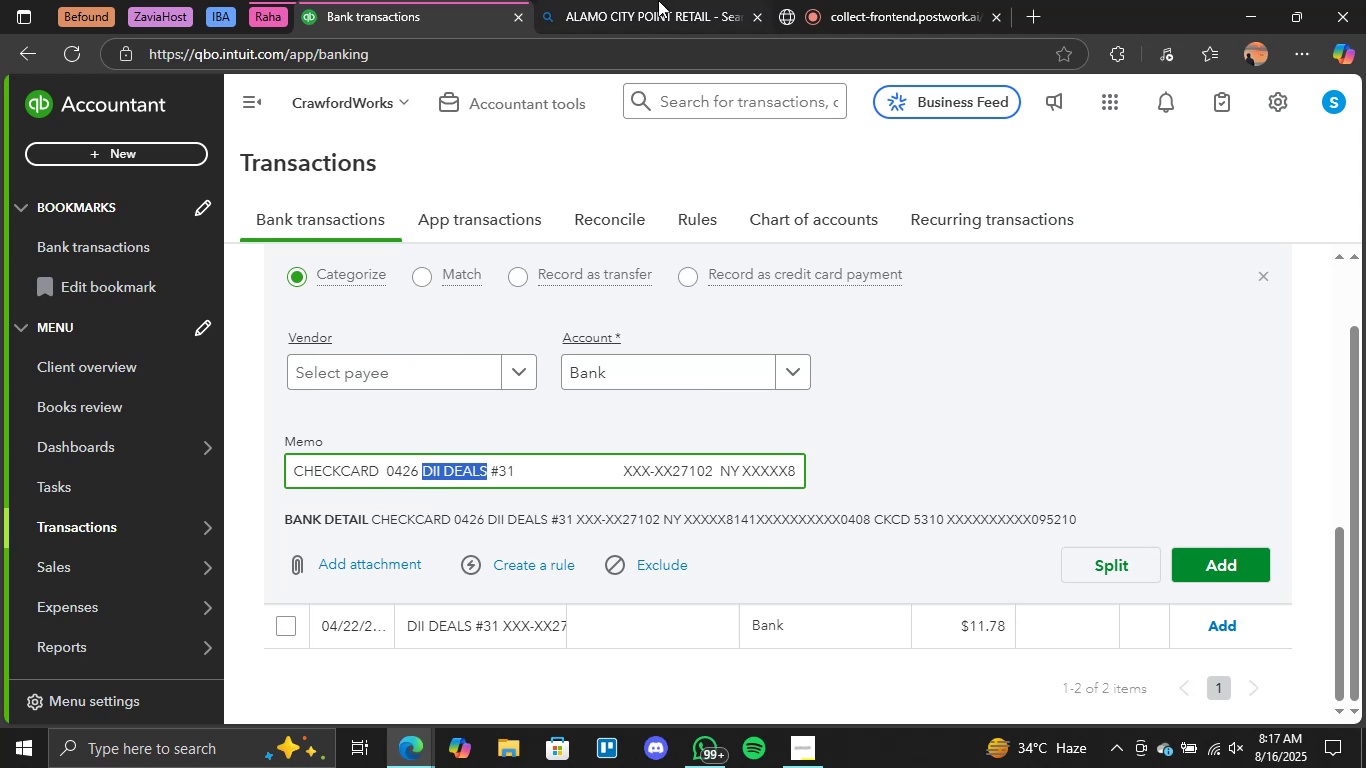 
left_click([658, 0])
 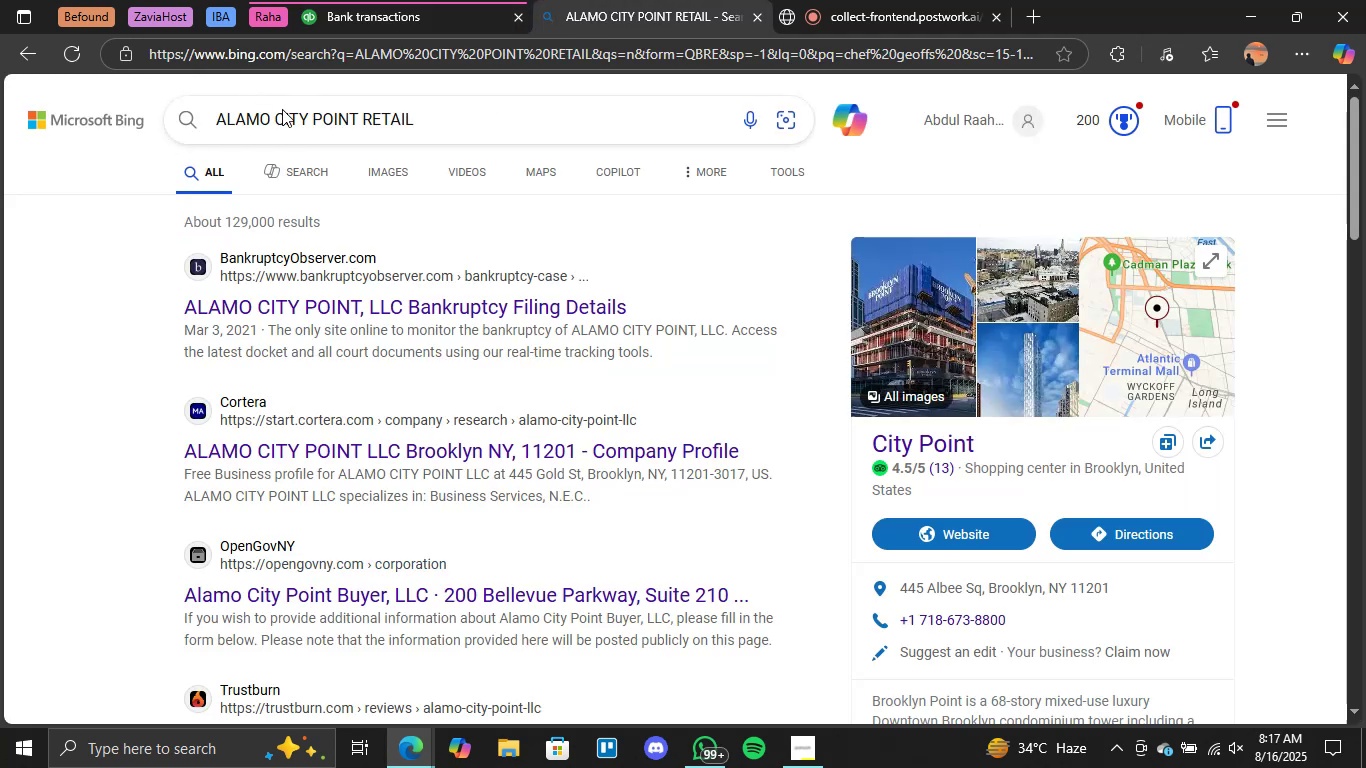 
double_click([282, 109])
 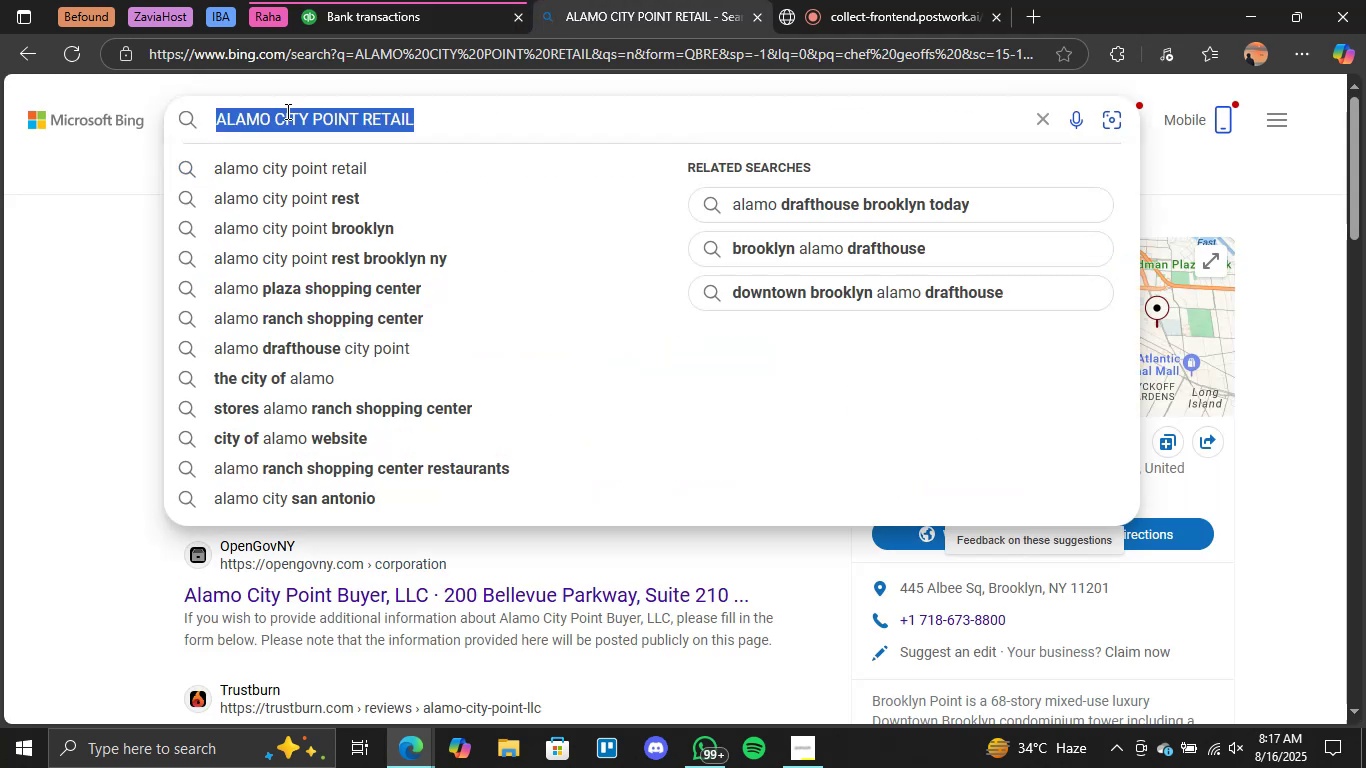 
key(Control+V)
 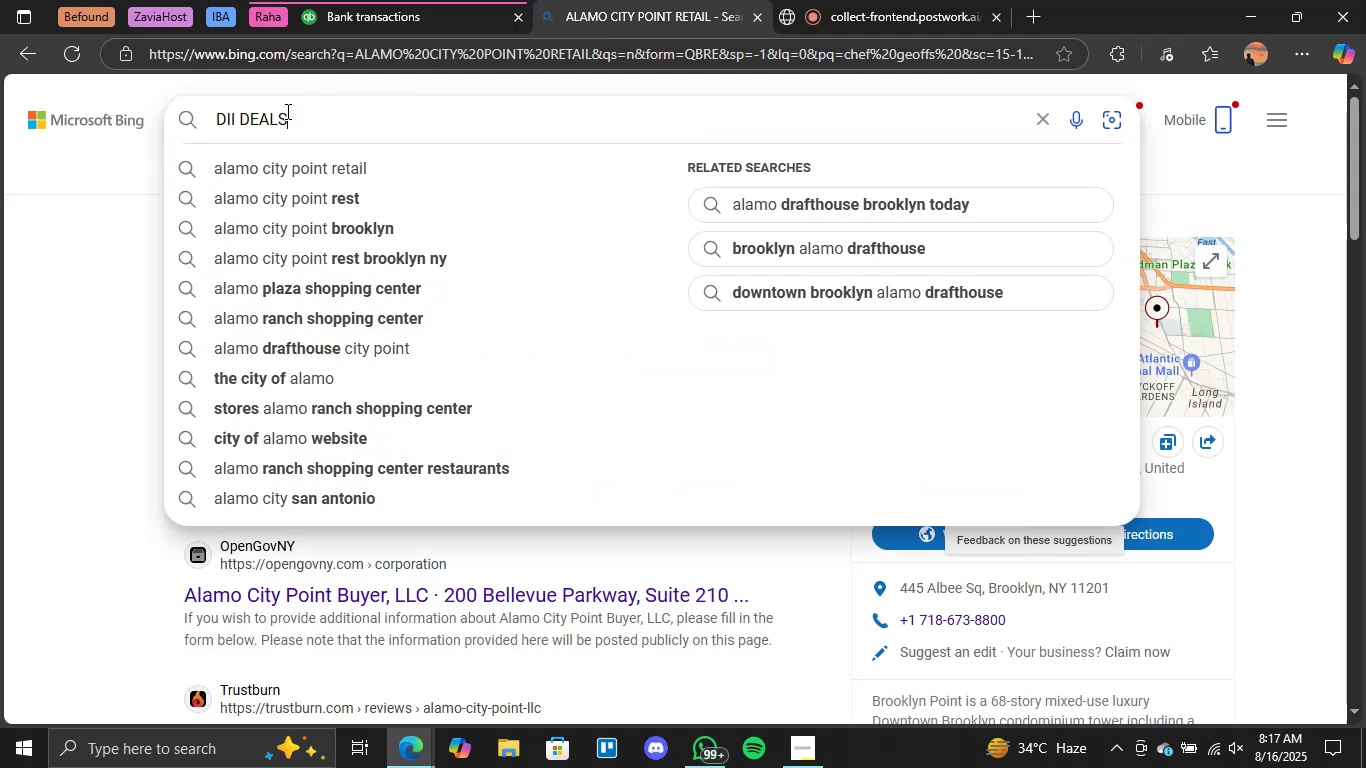 
key(Enter)
 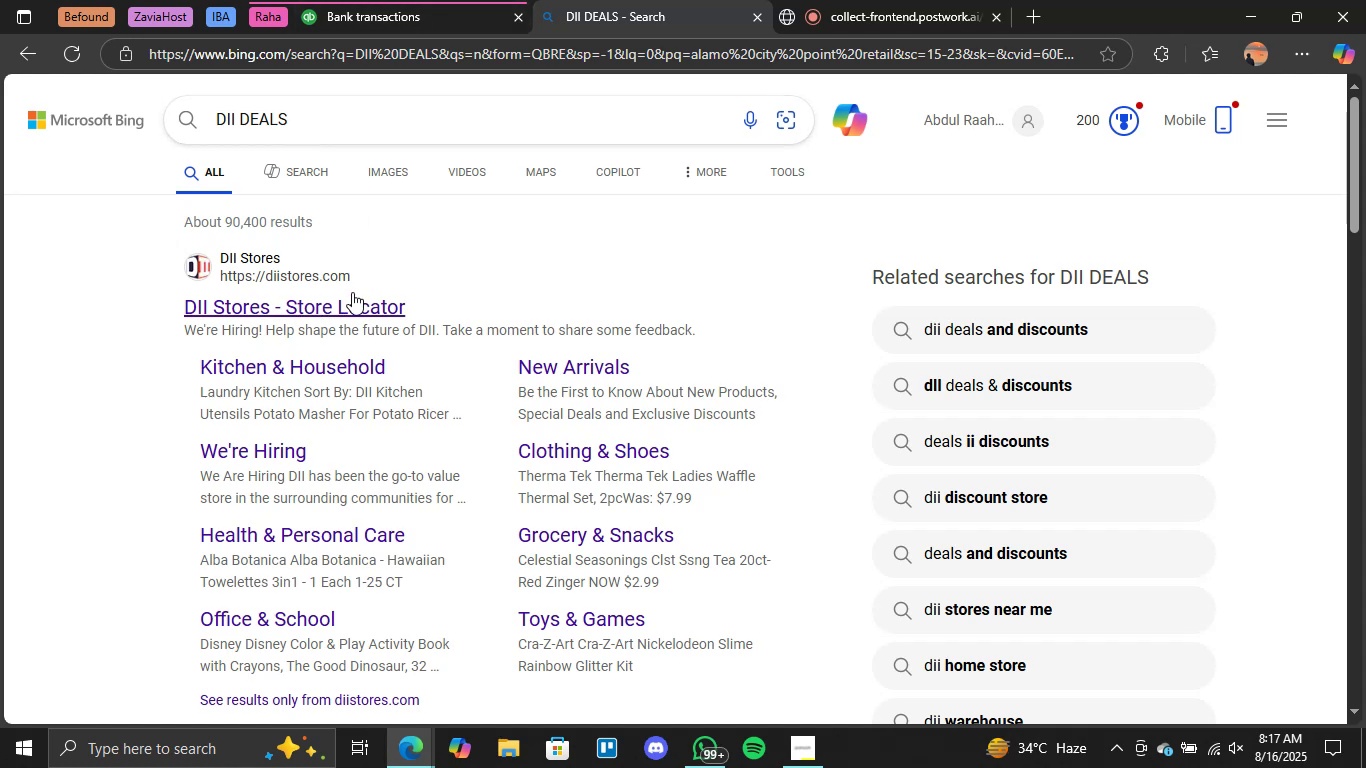 
wait(32.14)
 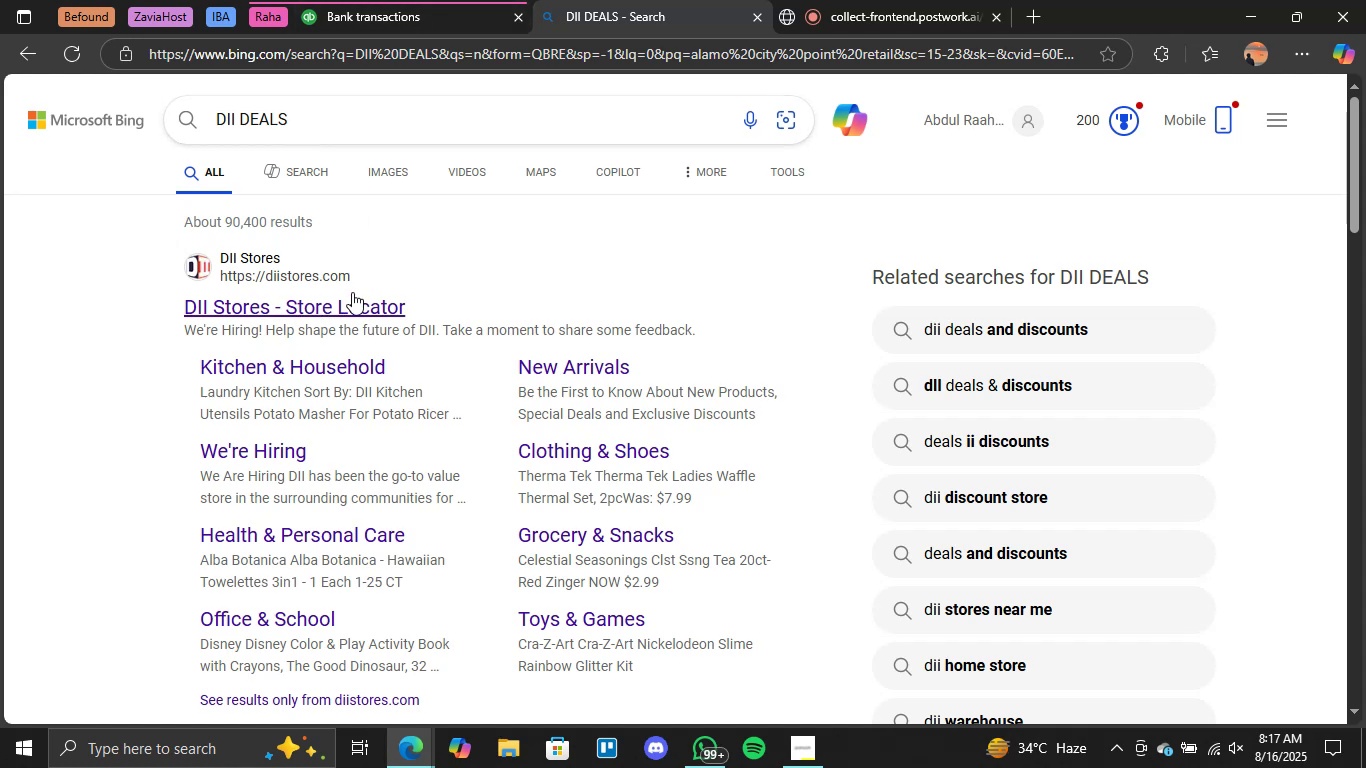 
left_click([384, 0])
 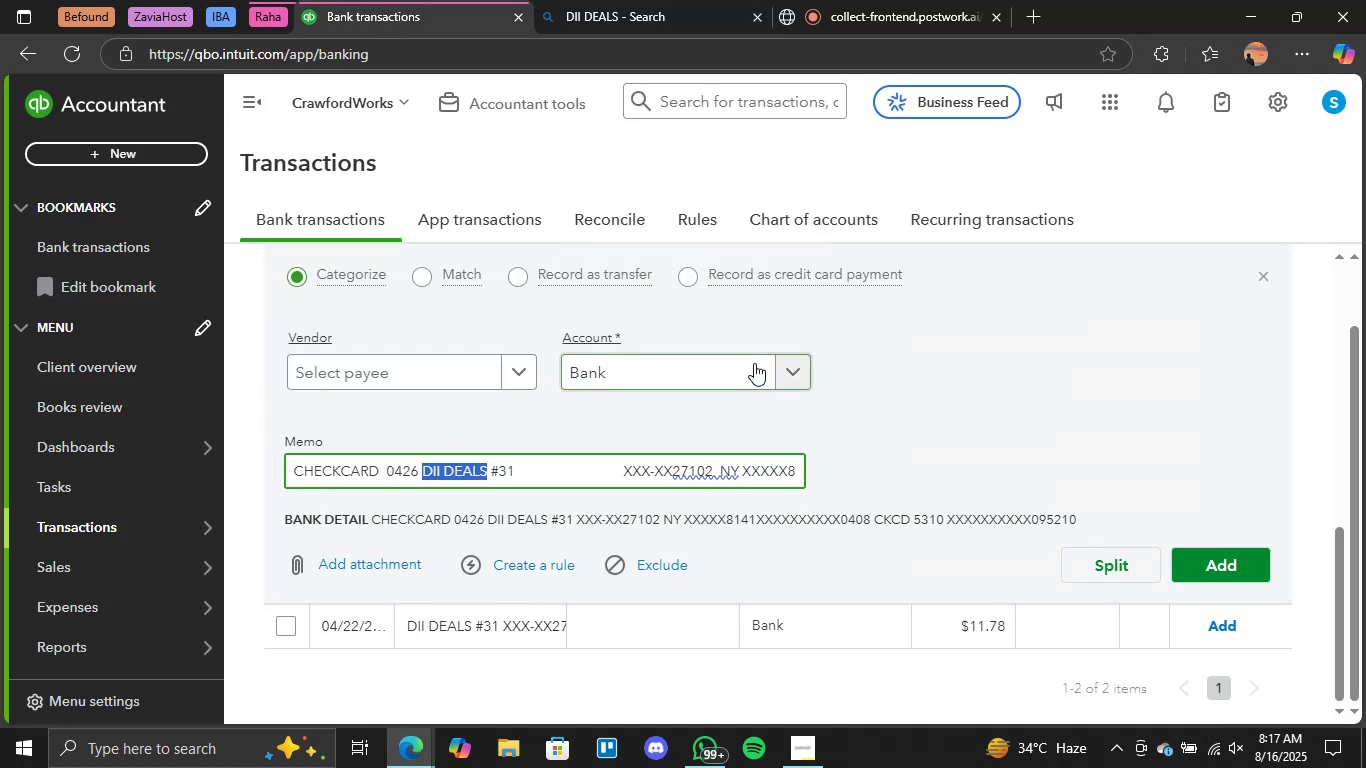 
left_click([805, 371])
 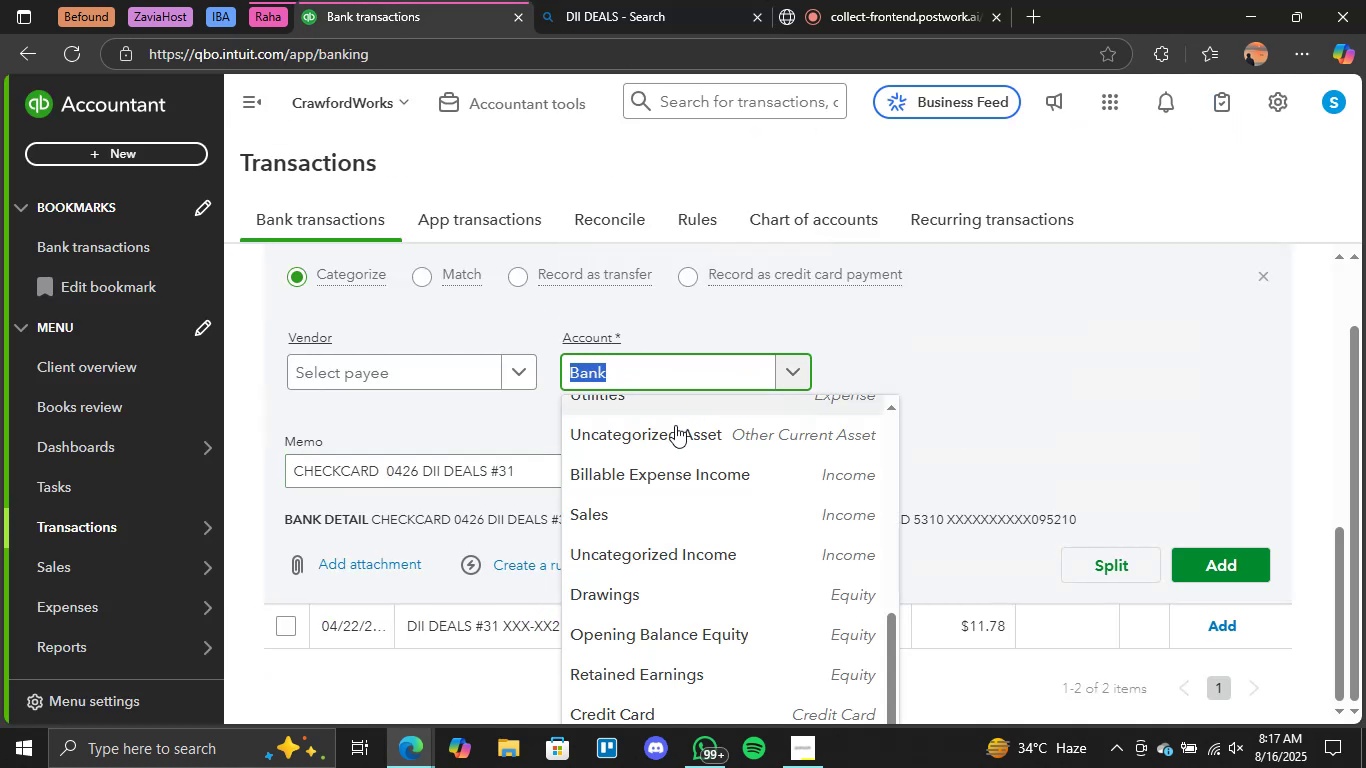 
scroll: coordinate [726, 454], scroll_direction: up, amount: 4.0
 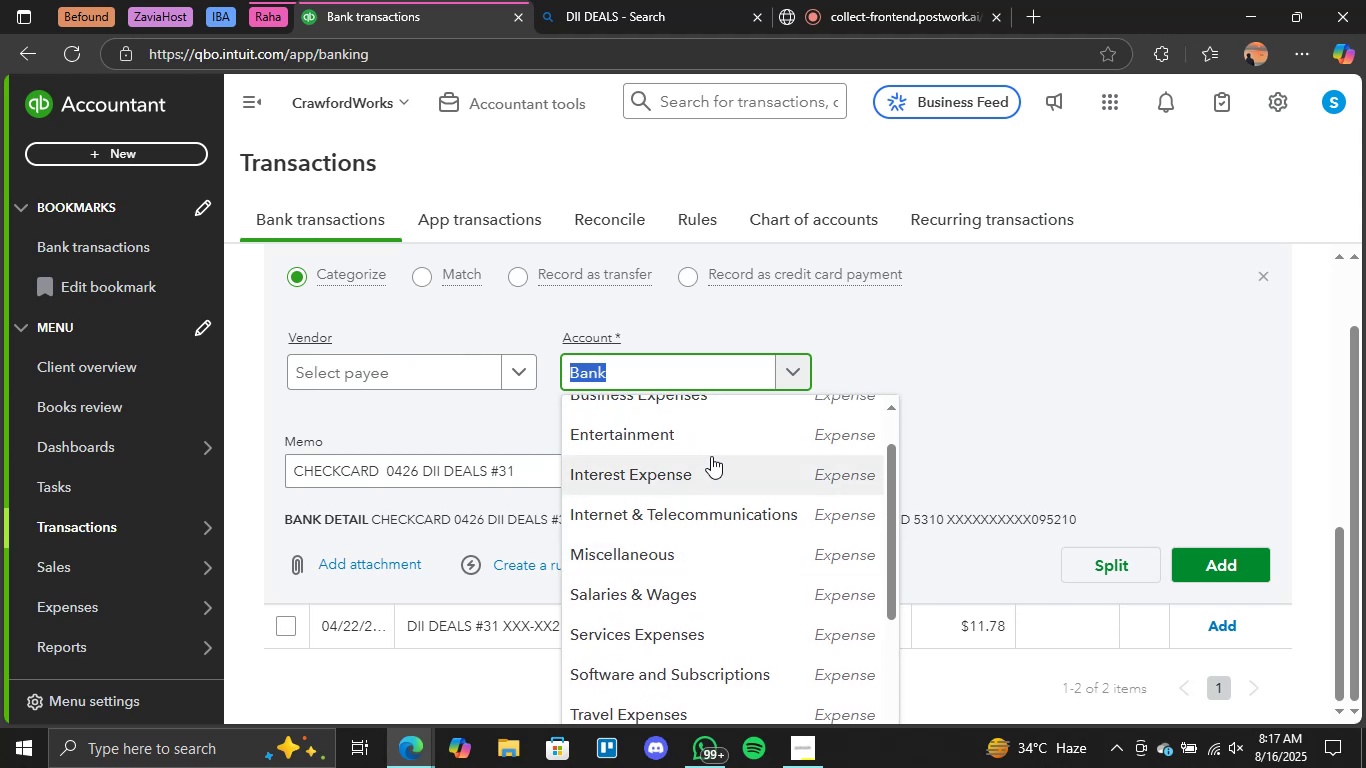 
left_click([728, 438])
 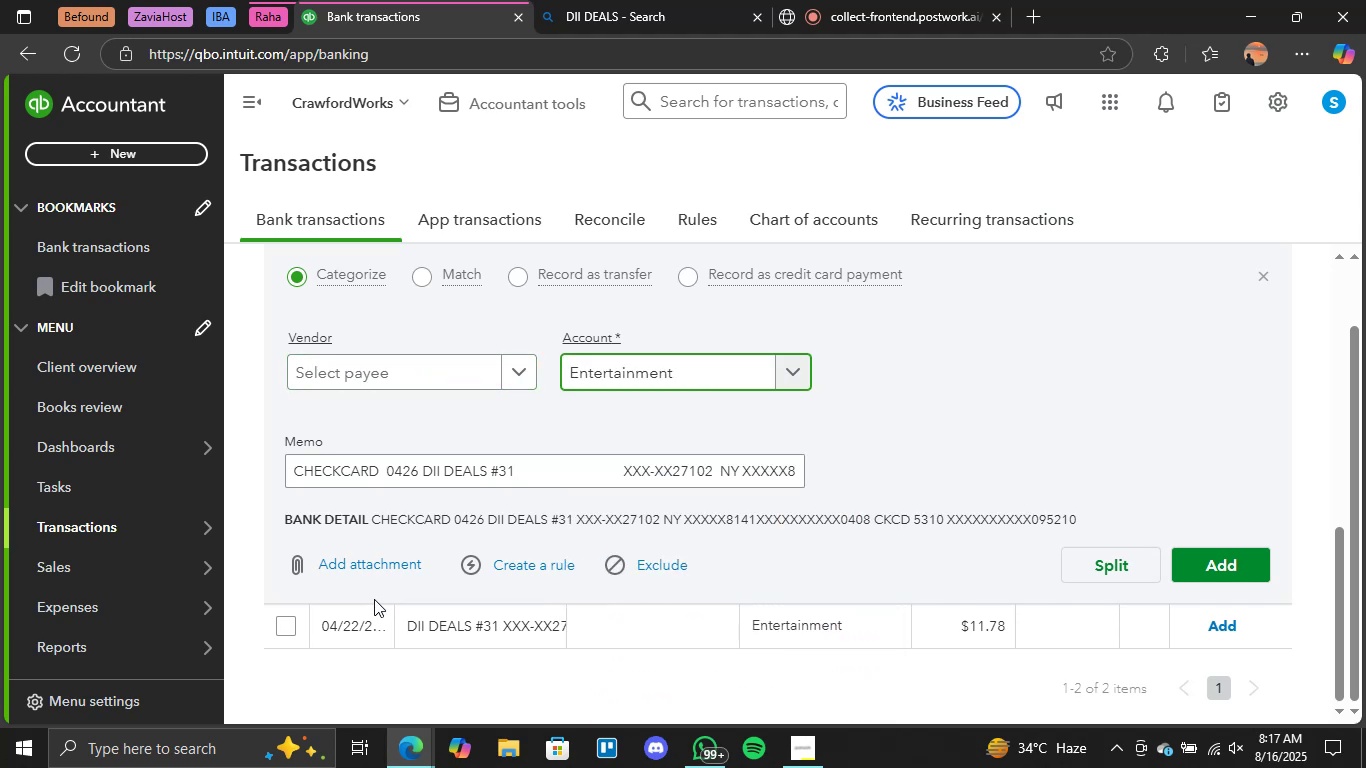 
left_click([282, 627])
 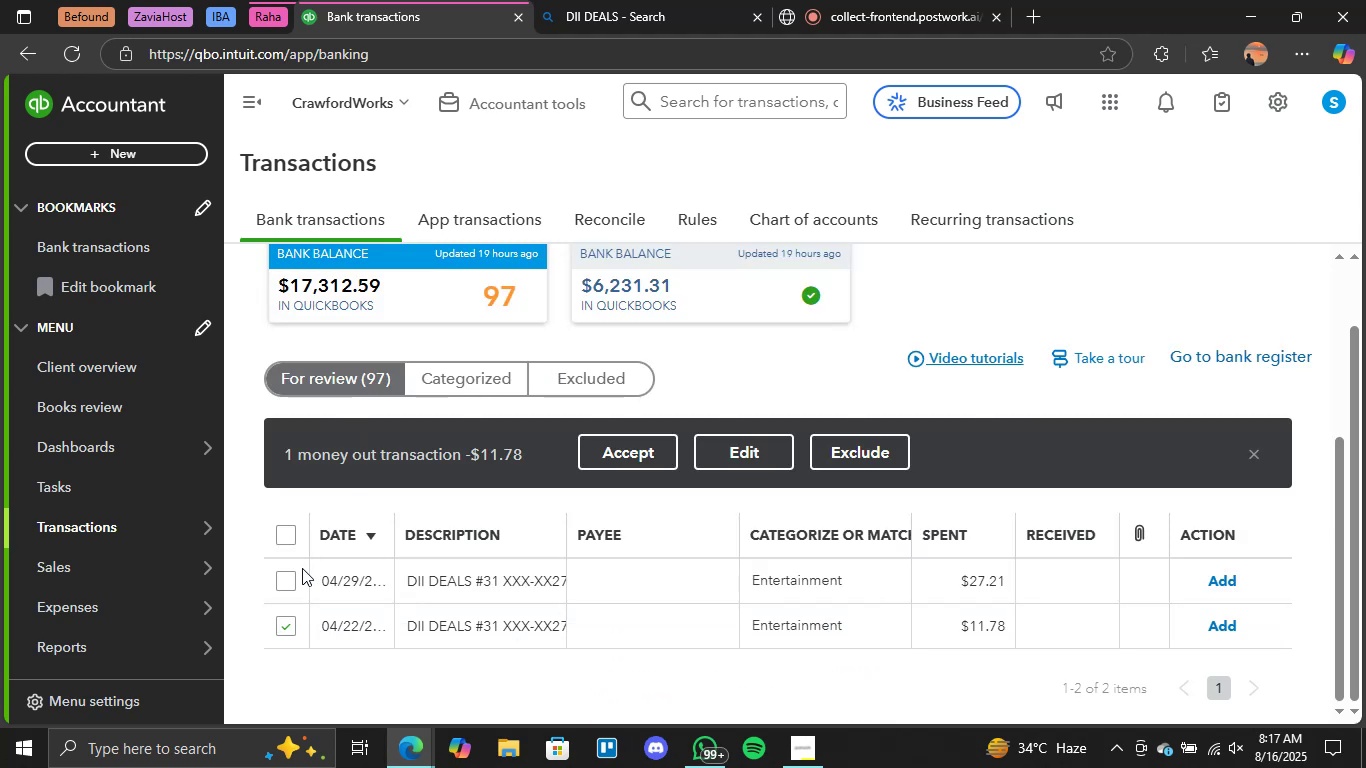 
left_click([293, 577])
 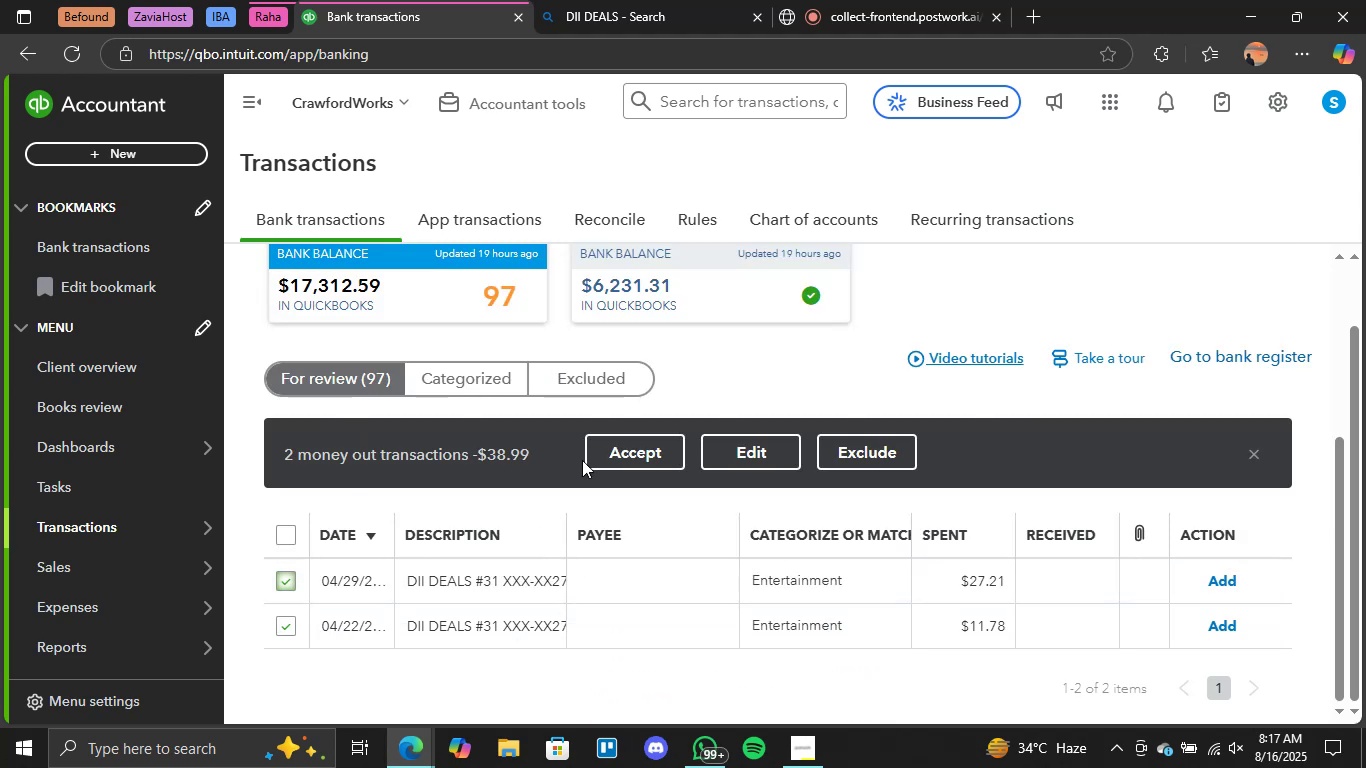 
left_click([594, 453])
 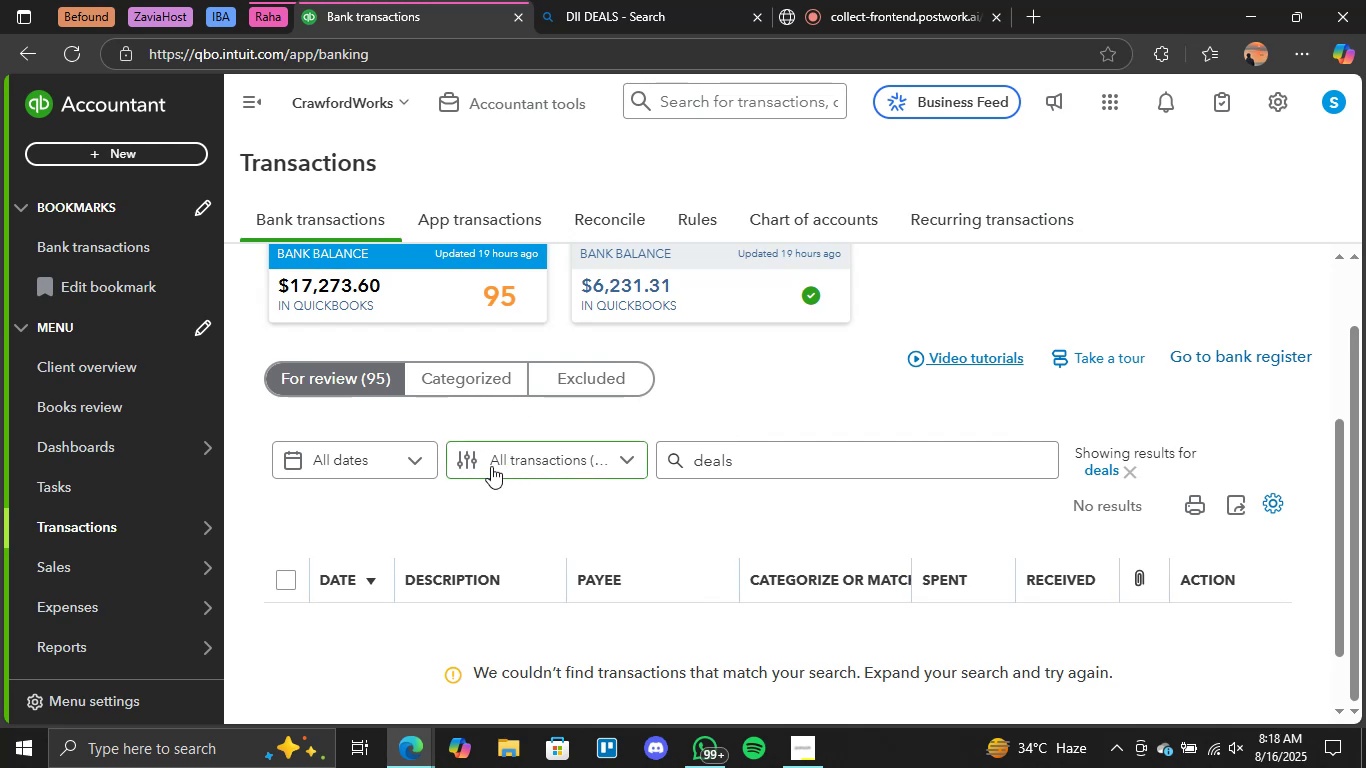 
wait(27.27)
 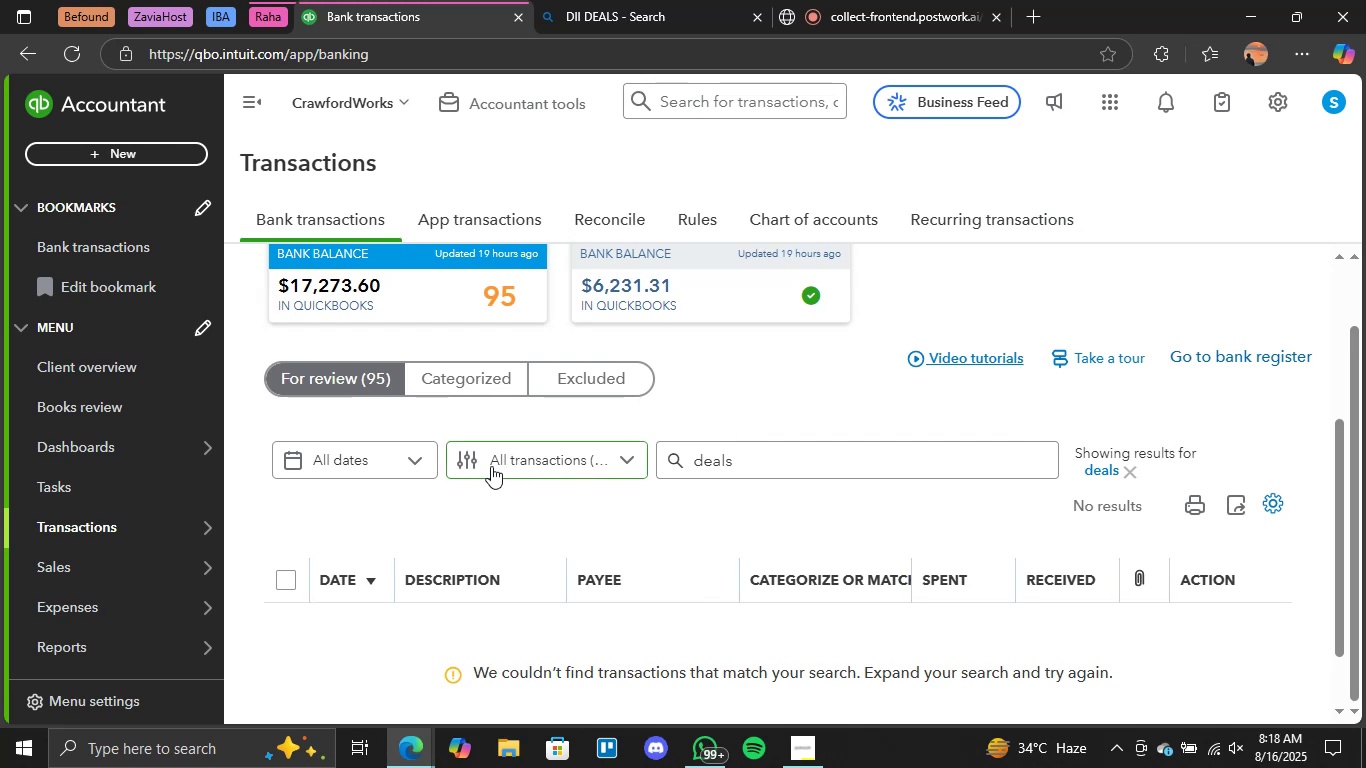 
left_click([370, 384])
 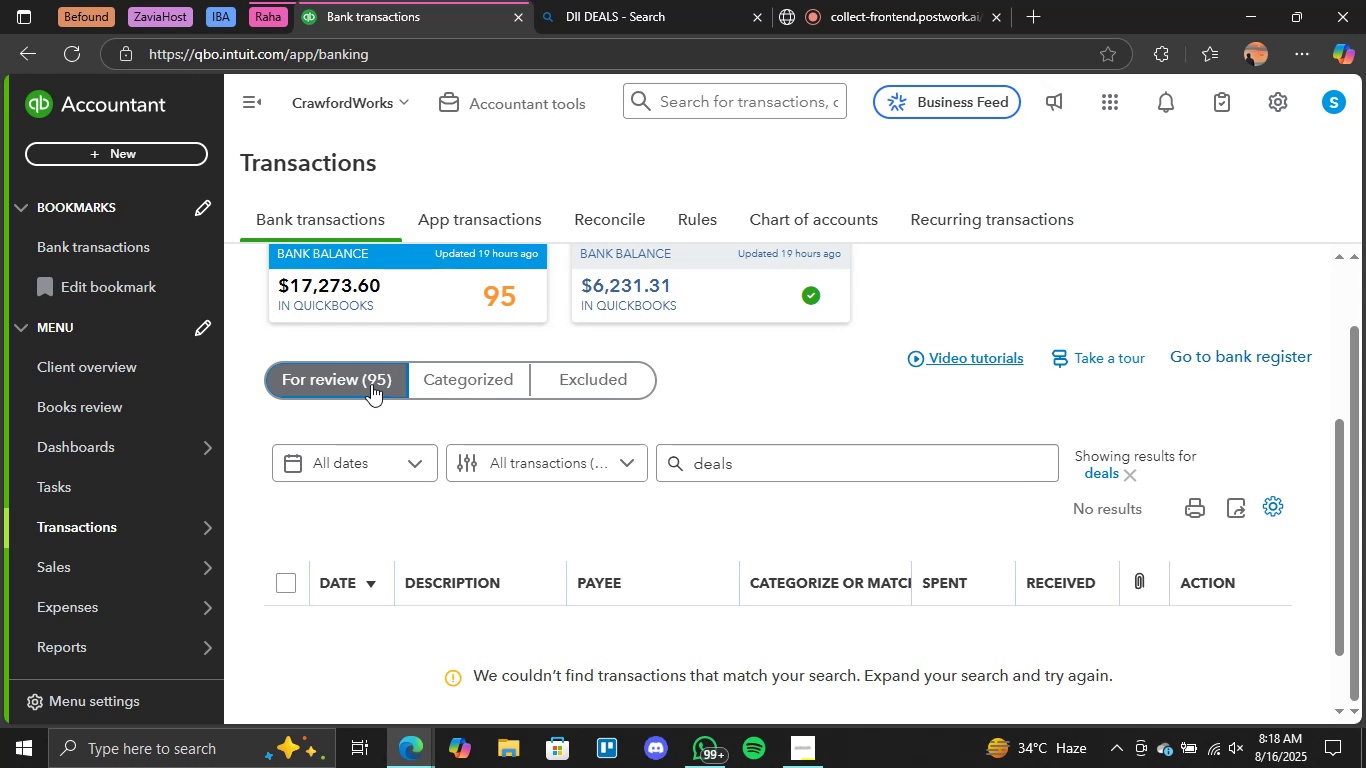 
wait(11.93)
 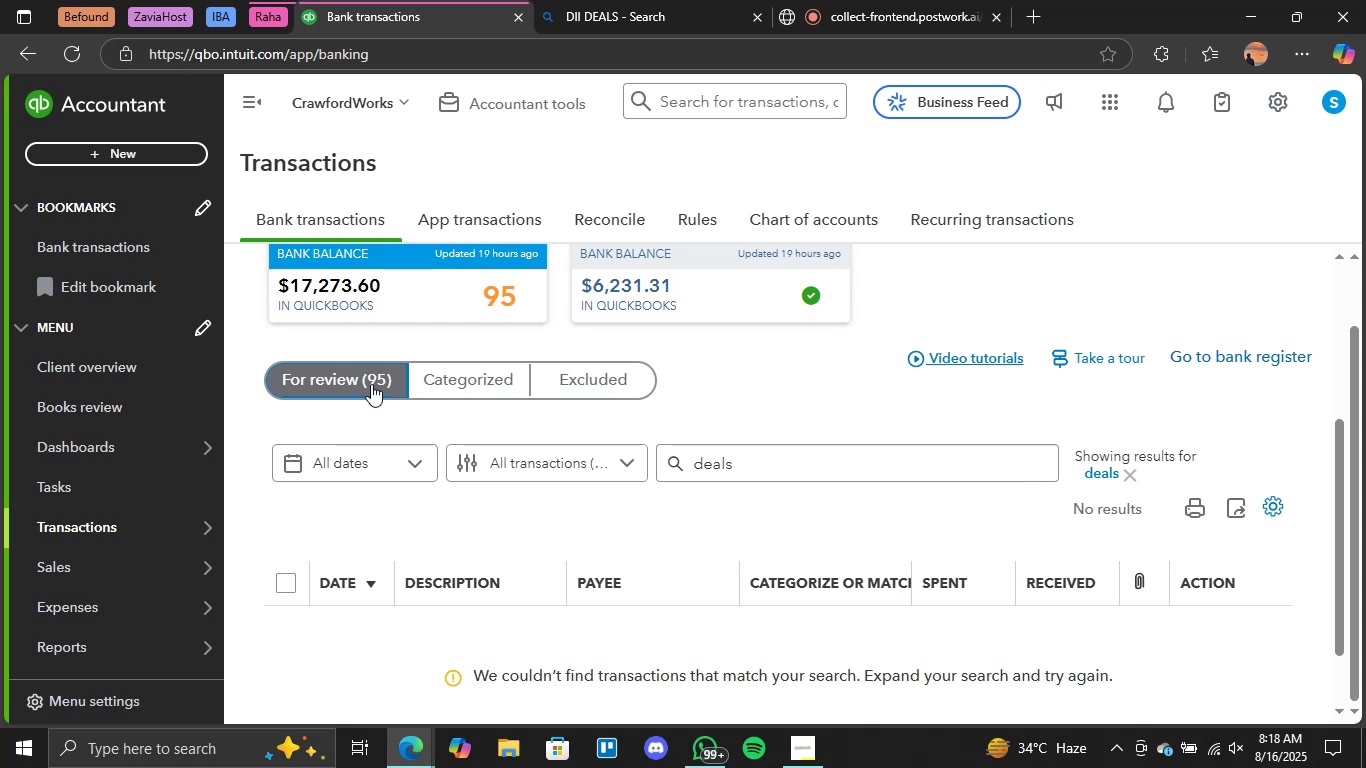 
scroll: coordinate [681, 412], scroll_direction: down, amount: 3.0
 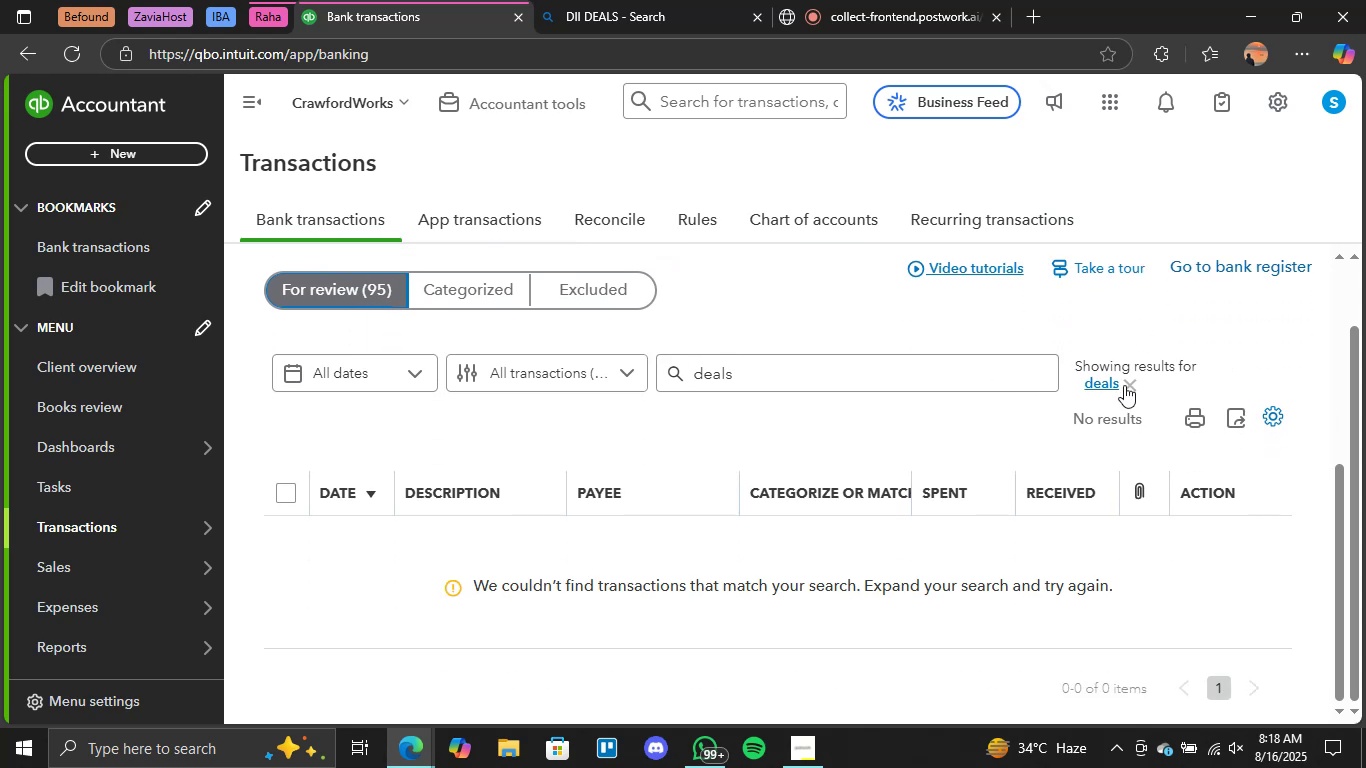 
left_click([1134, 389])
 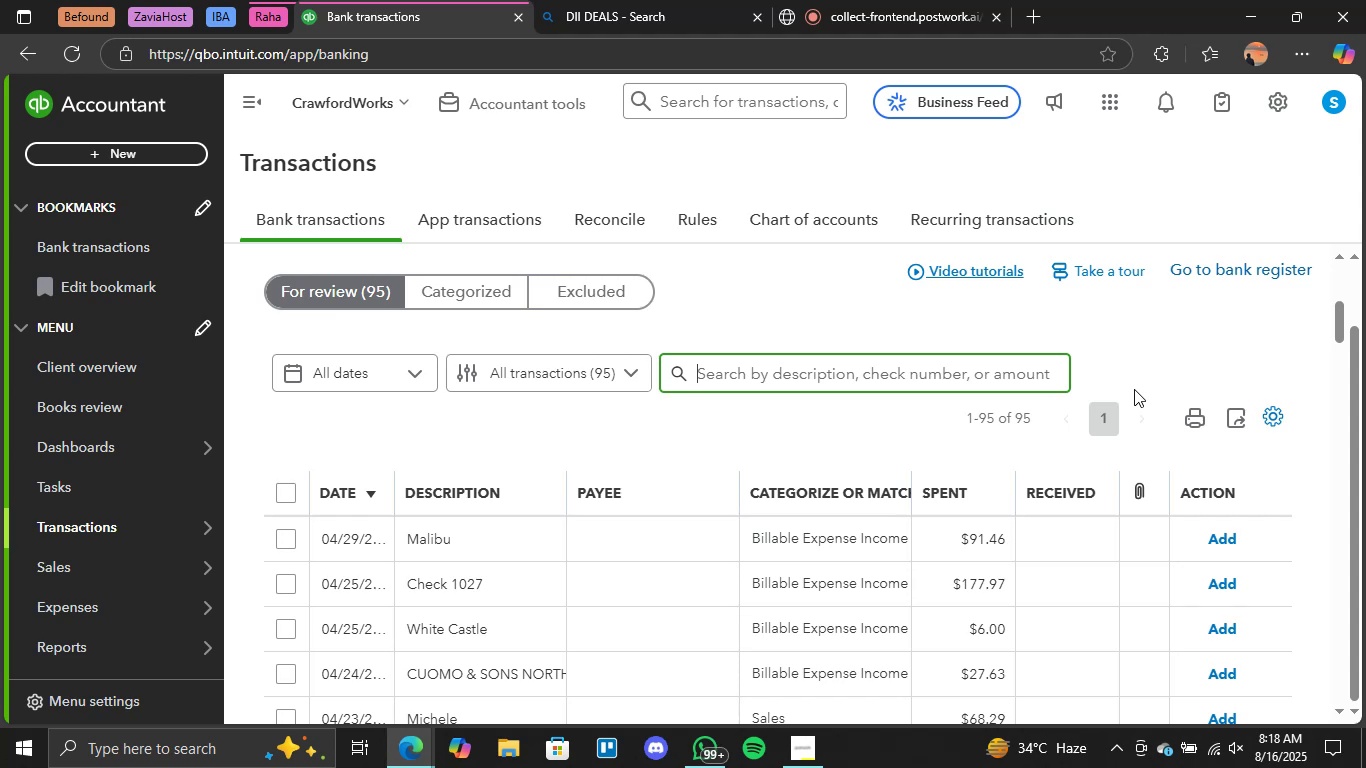 
wait(33.85)
 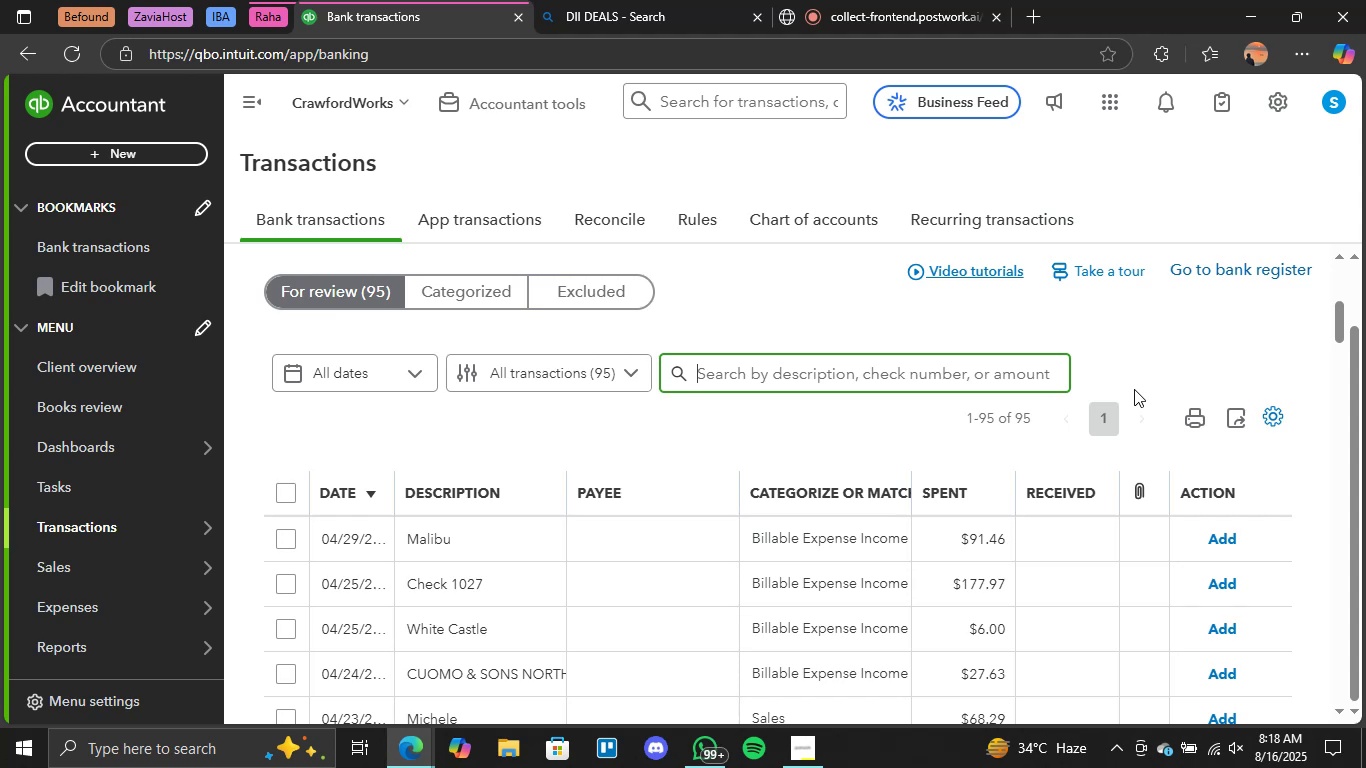 
scroll: coordinate [617, 561], scroll_direction: down, amount: 31.0
 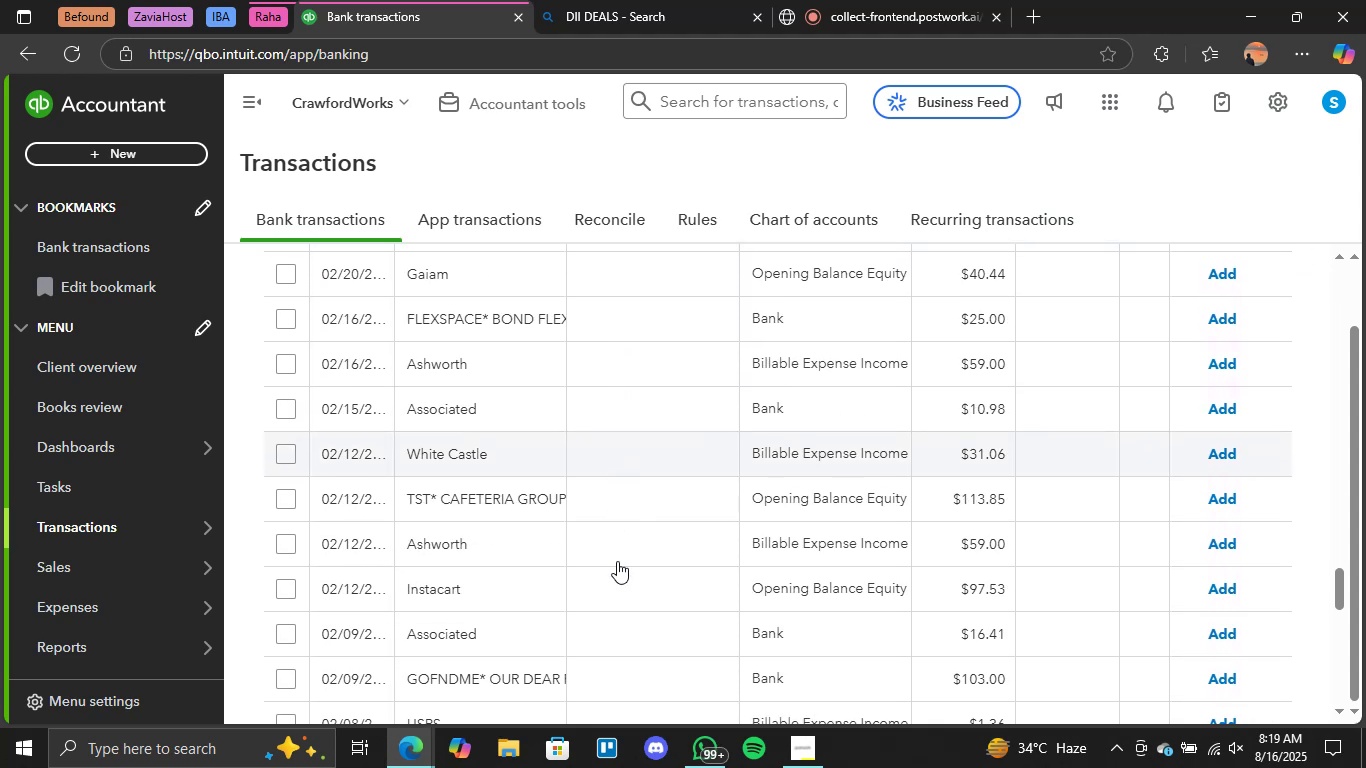 
scroll: coordinate [543, 533], scroll_direction: up, amount: 6.0
 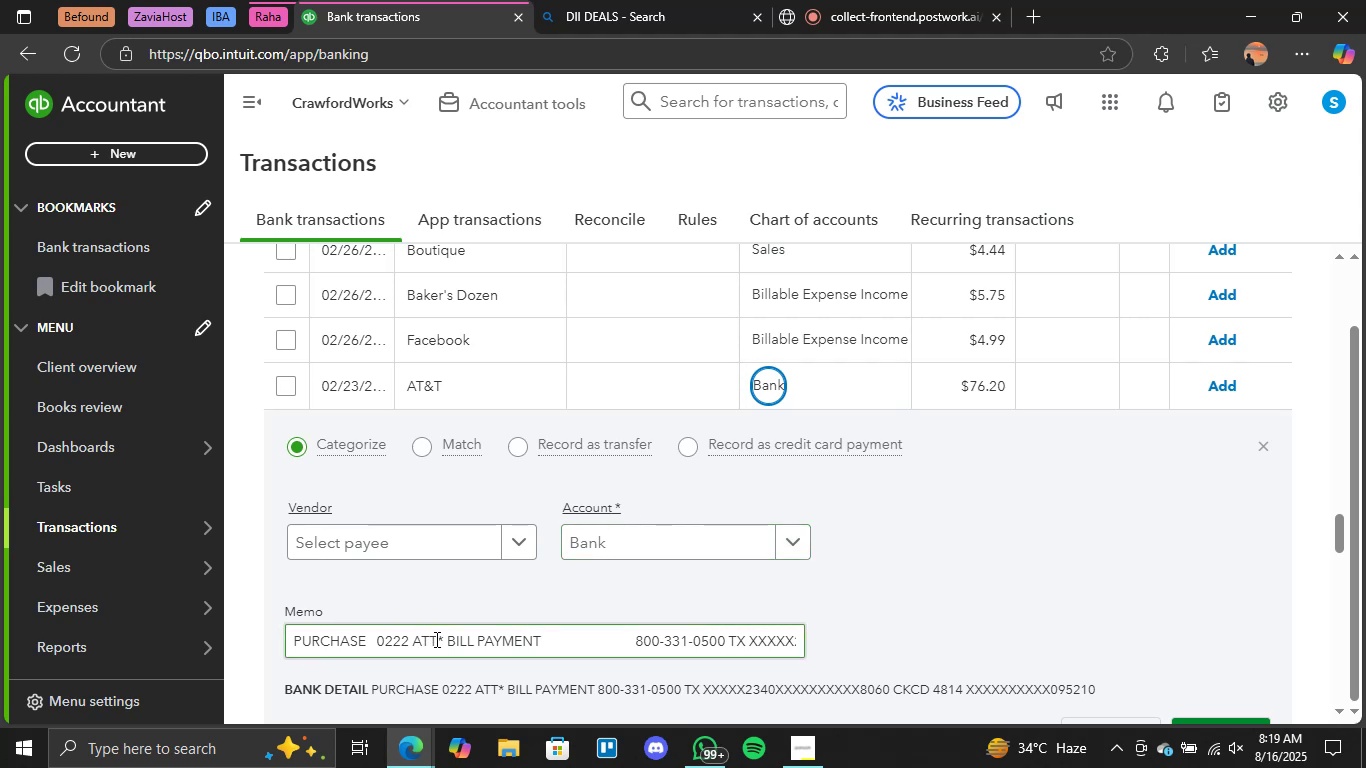 
wait(5.08)
 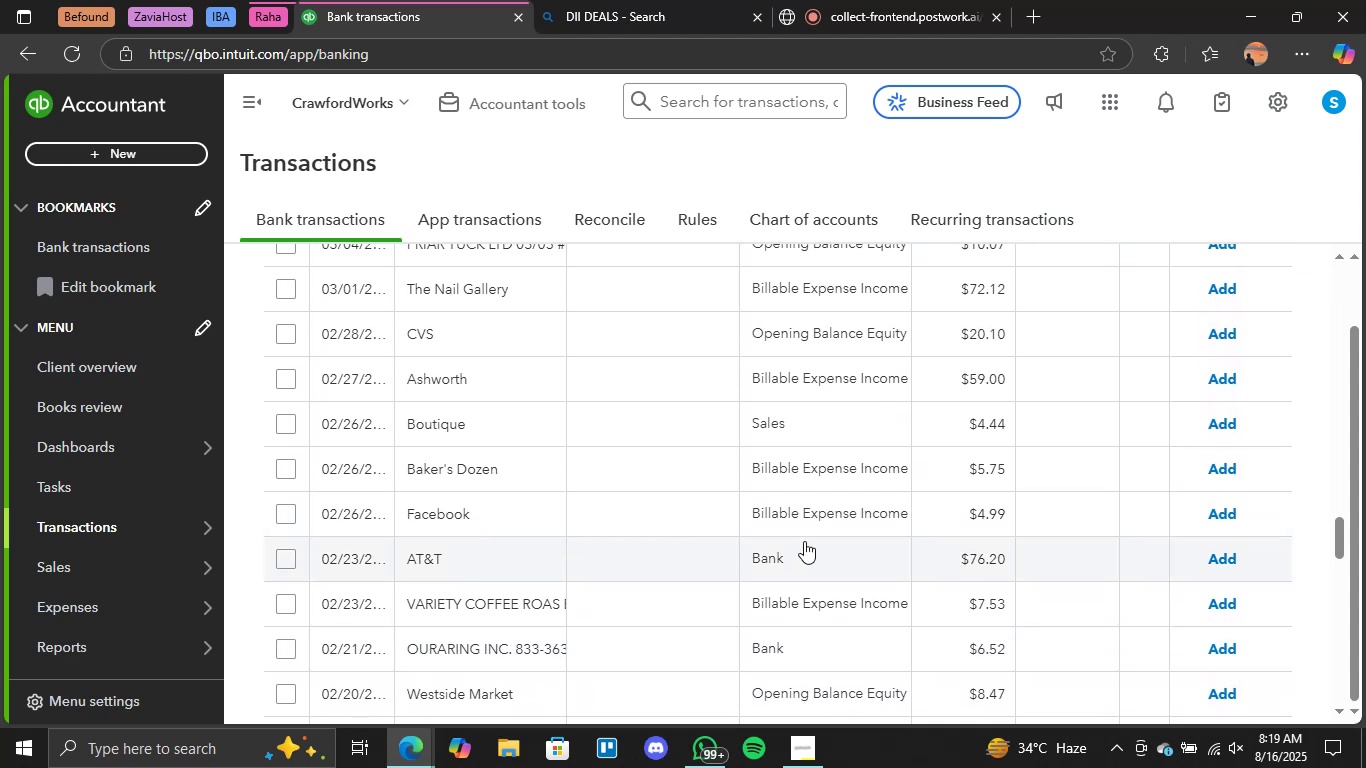 
left_click_drag(start_coordinate=[444, 385], to_coordinate=[405, 383])
 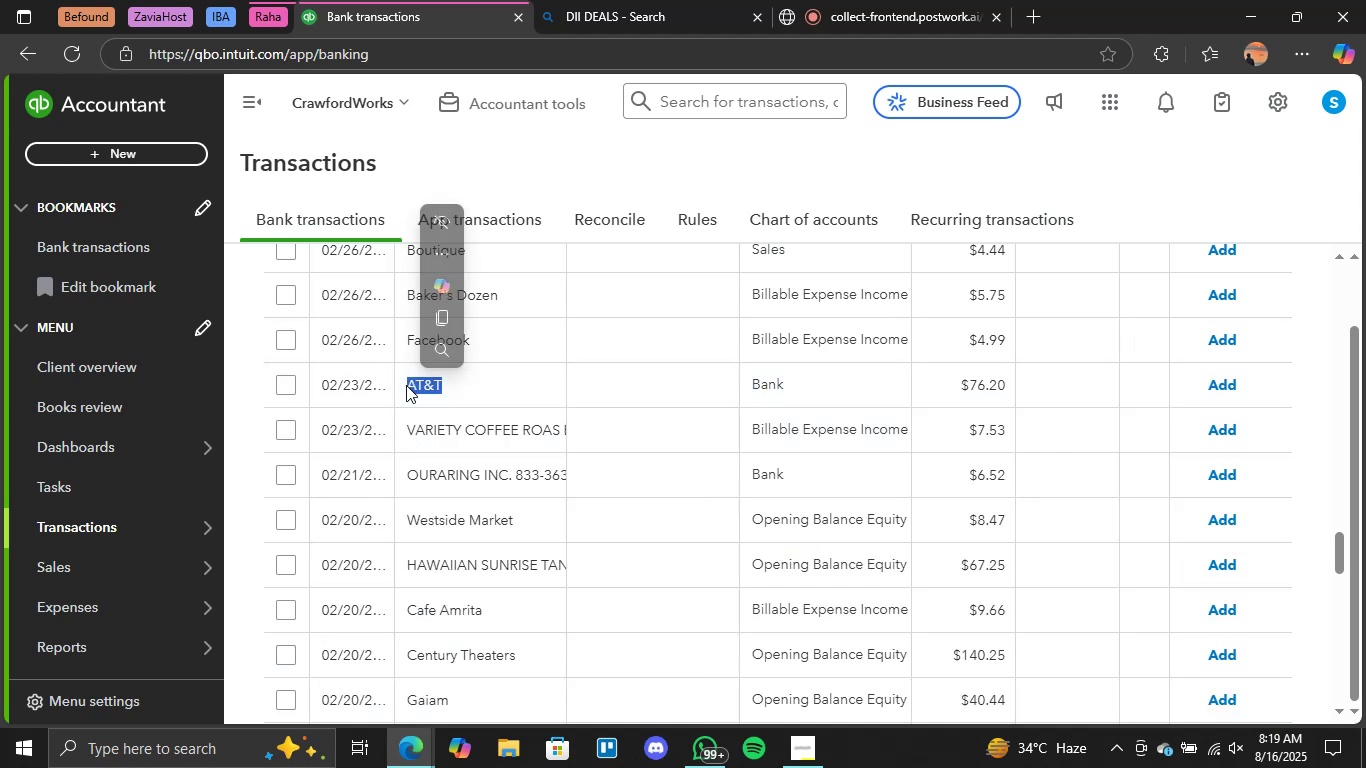 
key(Control+C)
 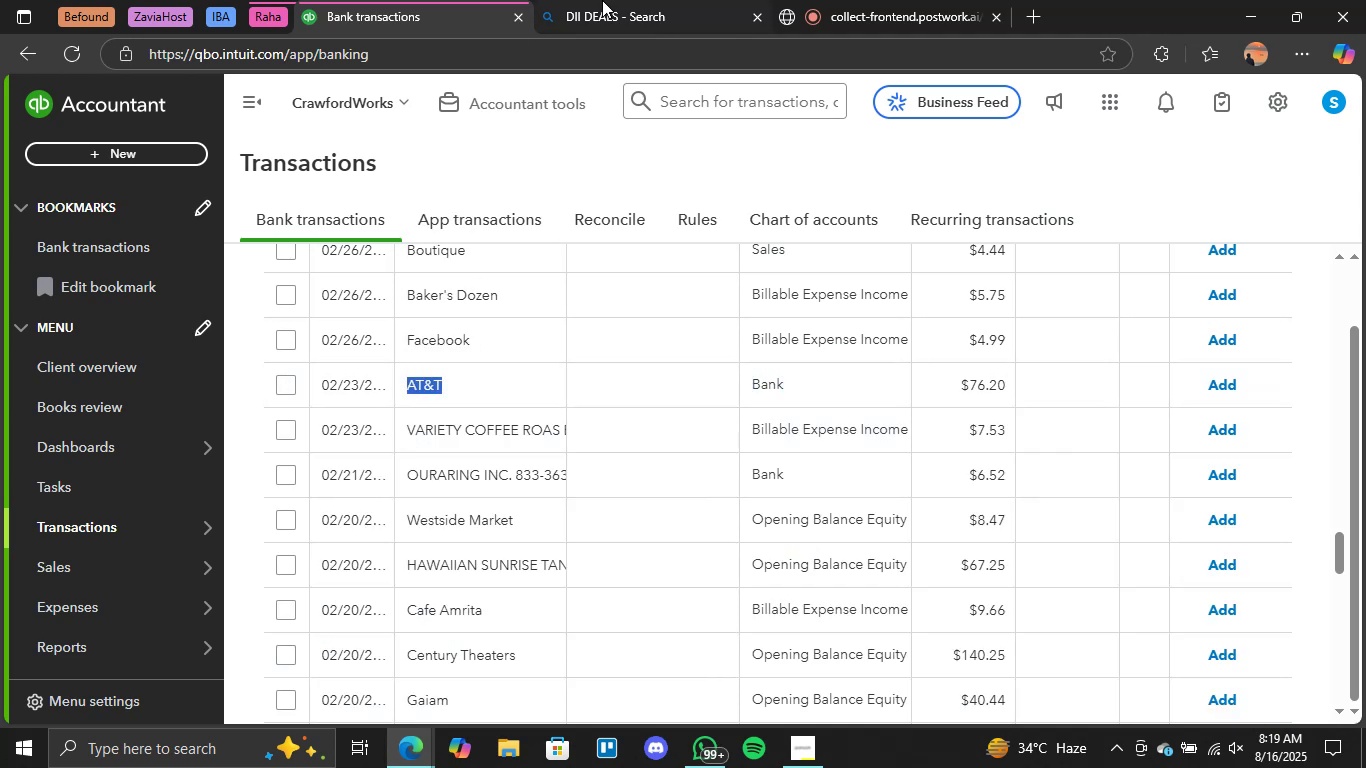 
left_click([604, 0])
 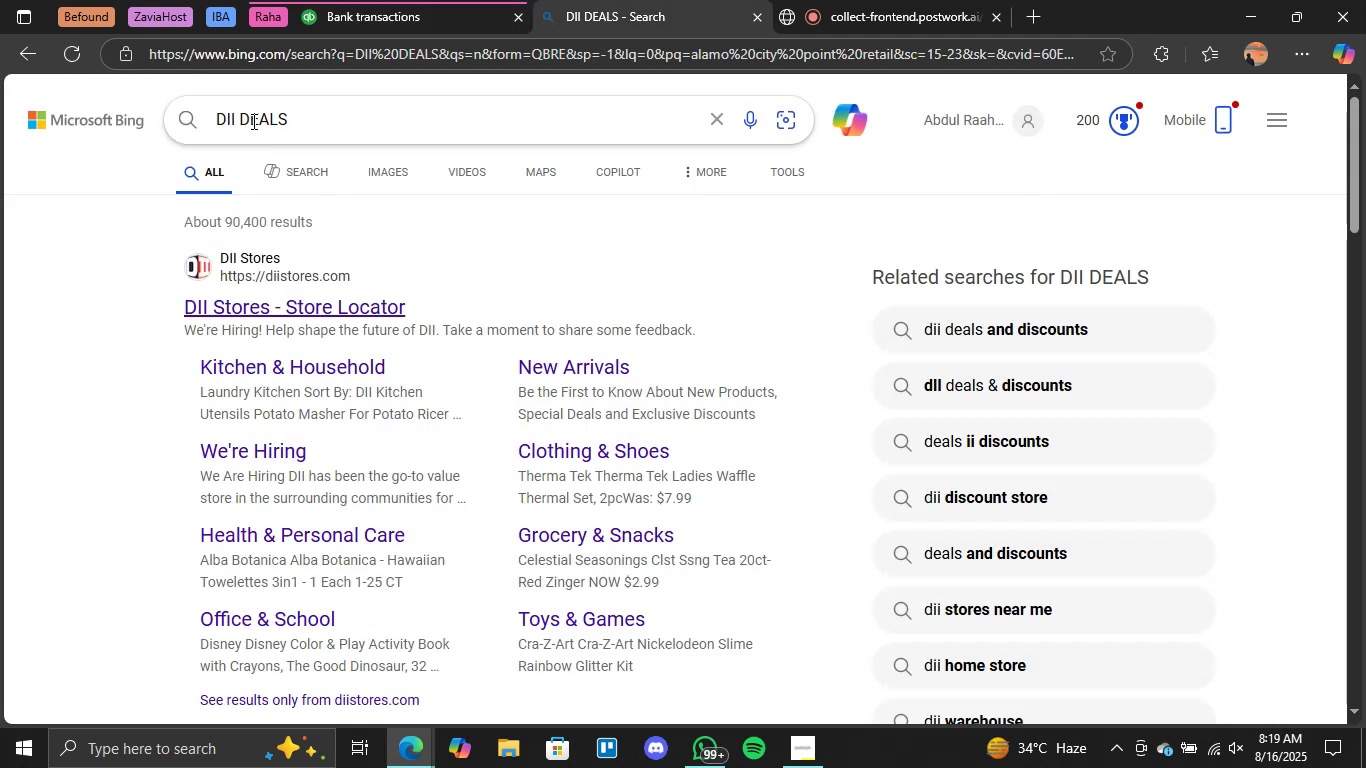 
double_click([255, 120])
 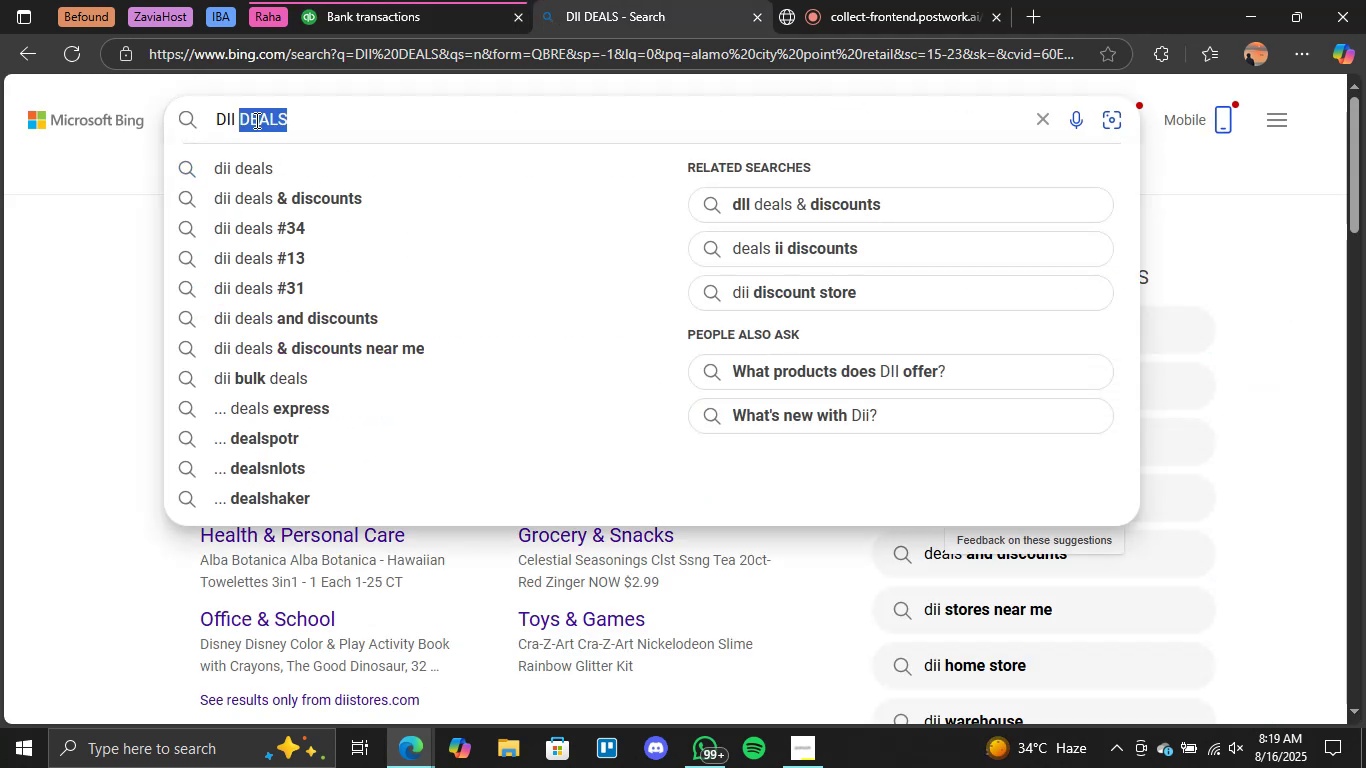 
triple_click([255, 120])
 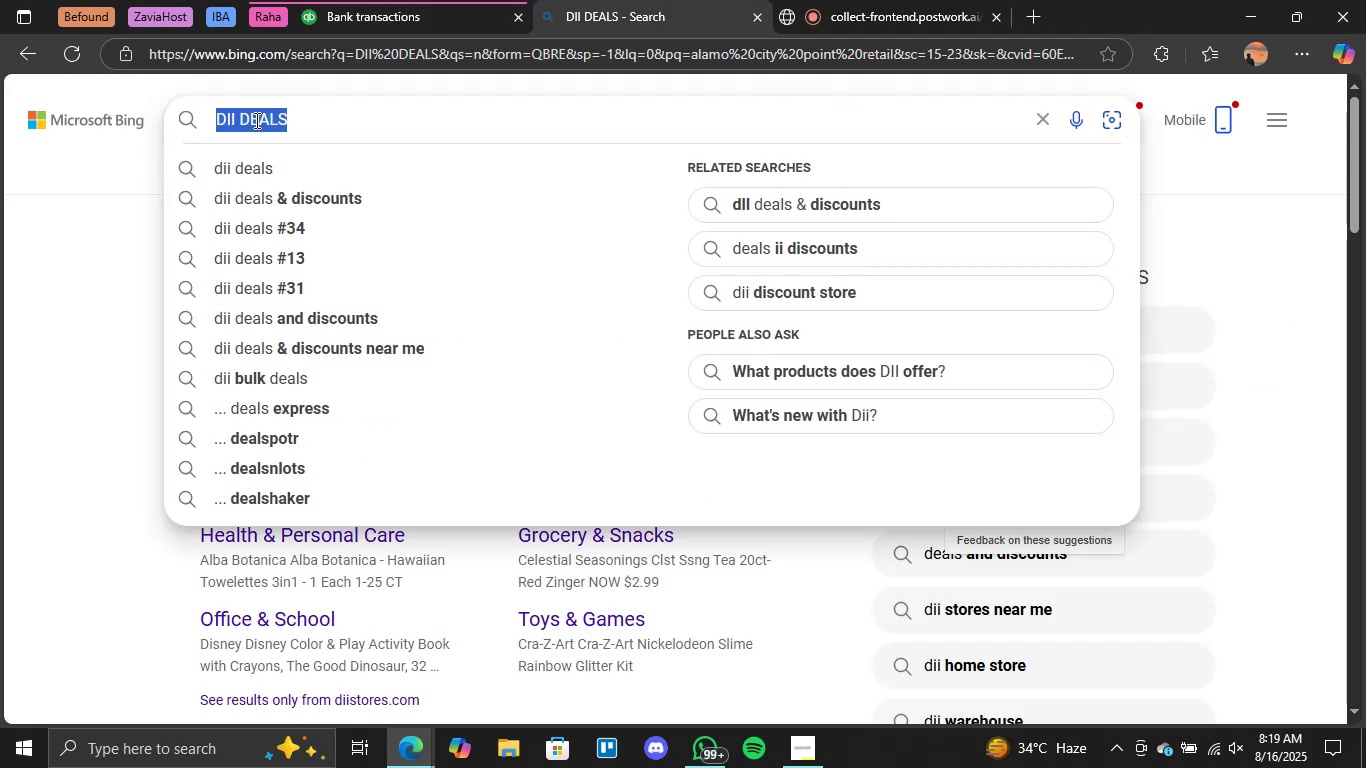 
key(Control+V)
 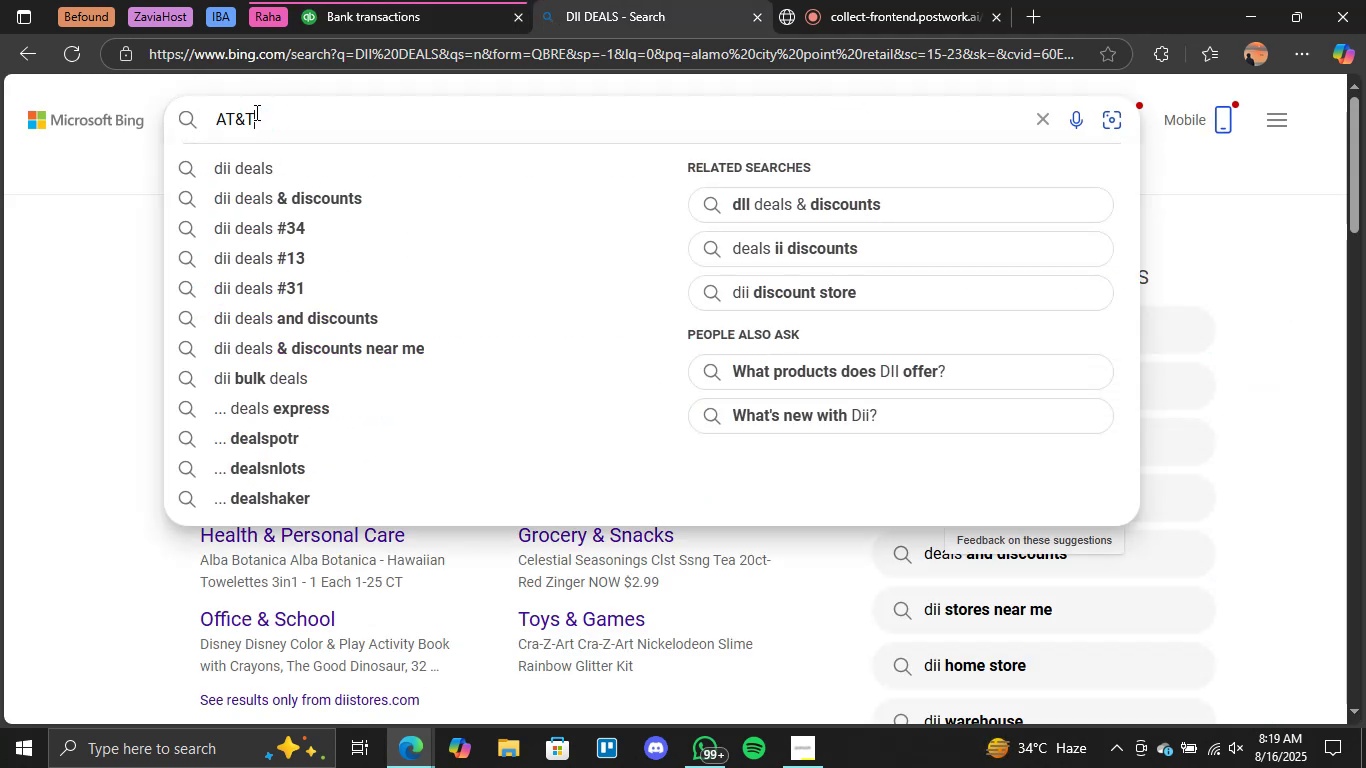 
key(Enter)
 